 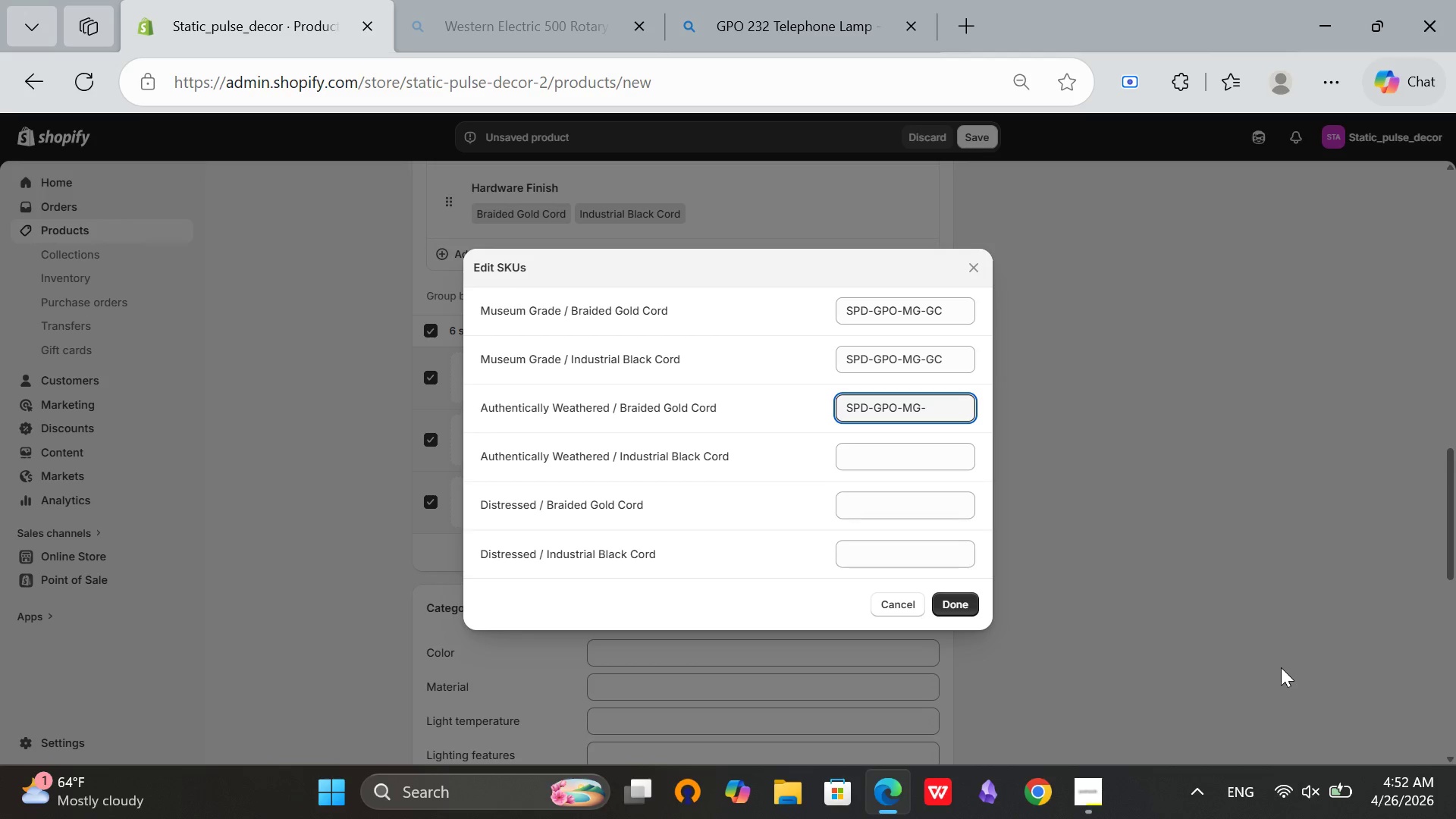 
type(AW)
 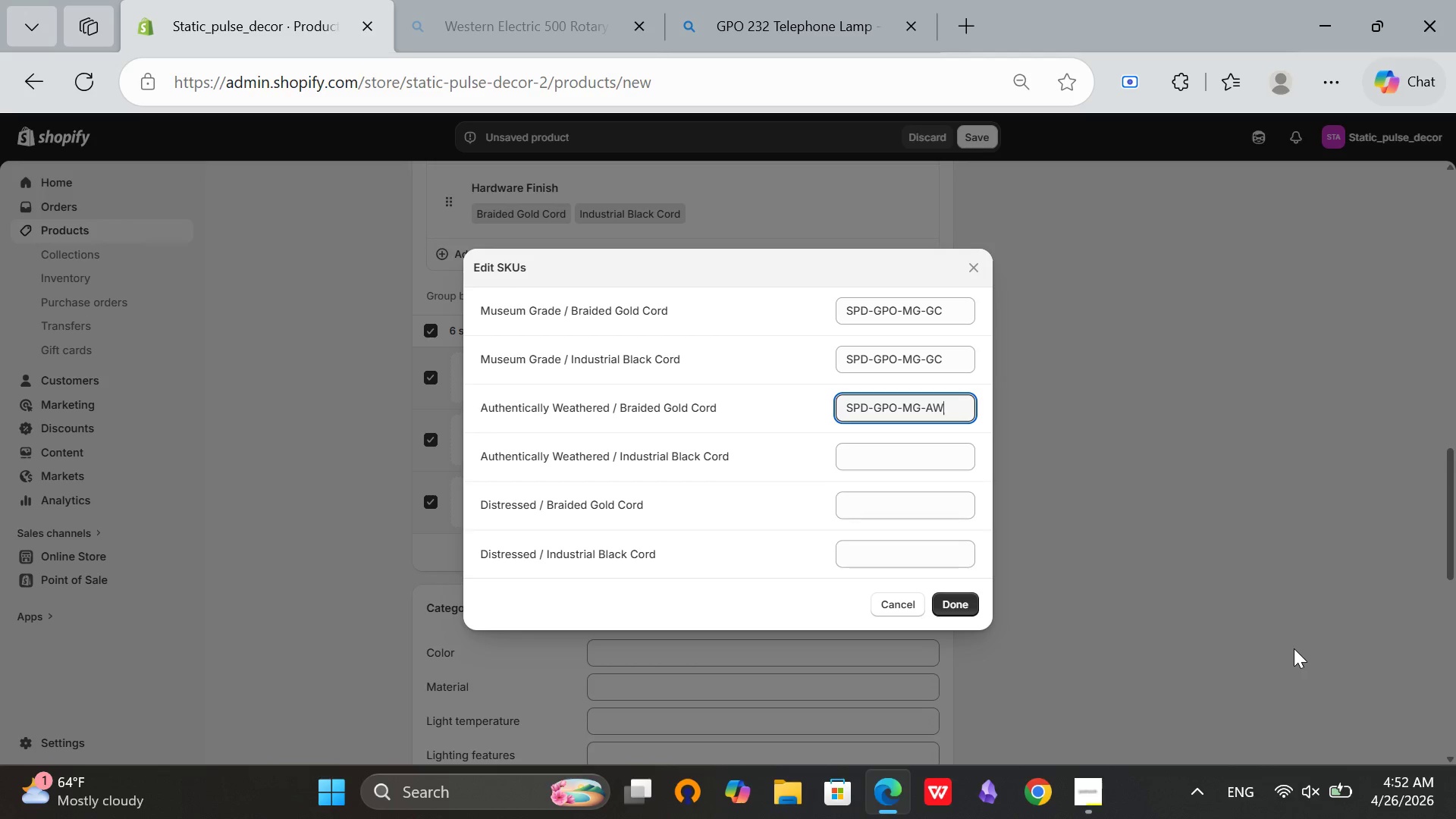 
wait(8.27)
 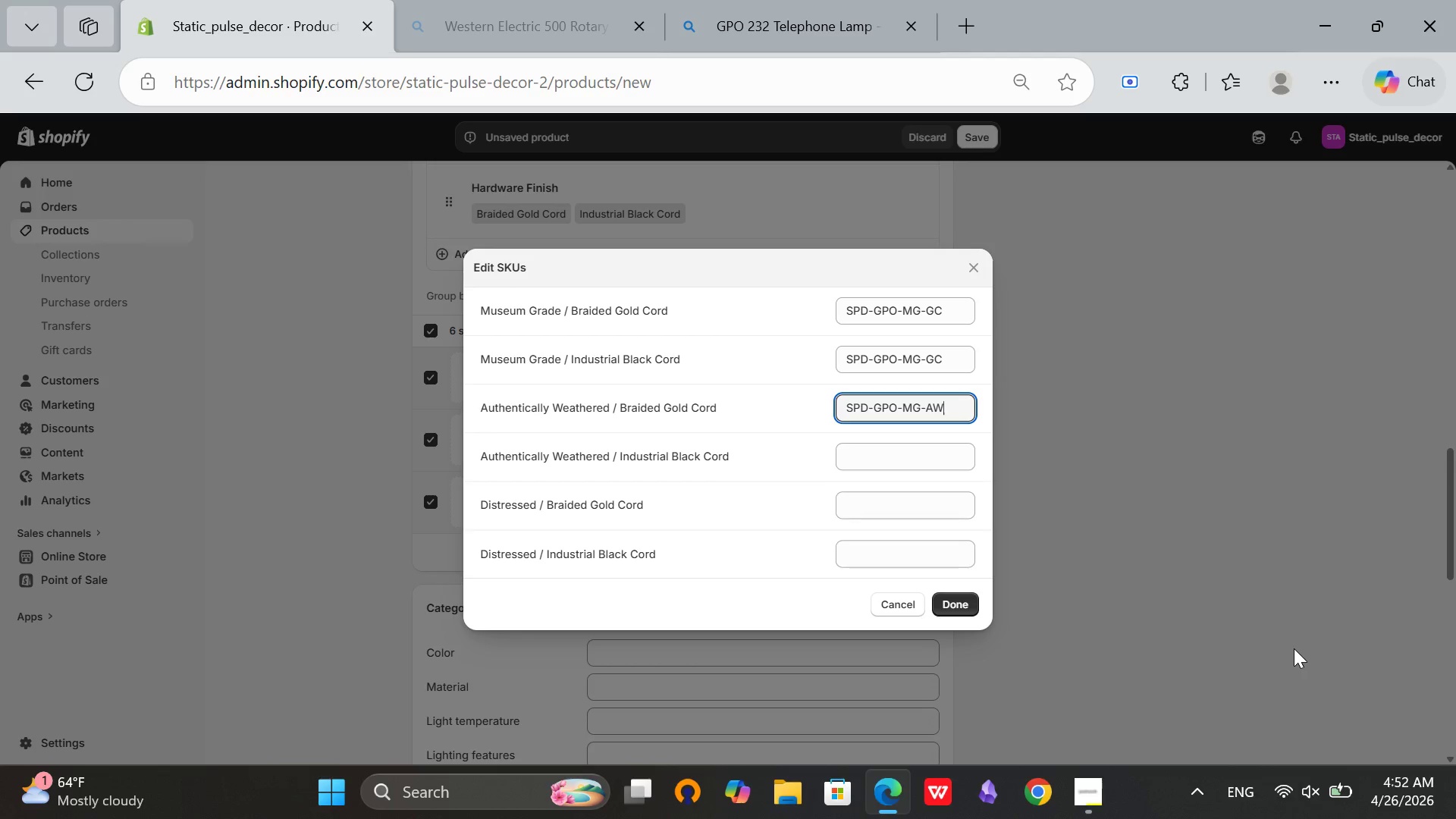 
key(Backspace)
 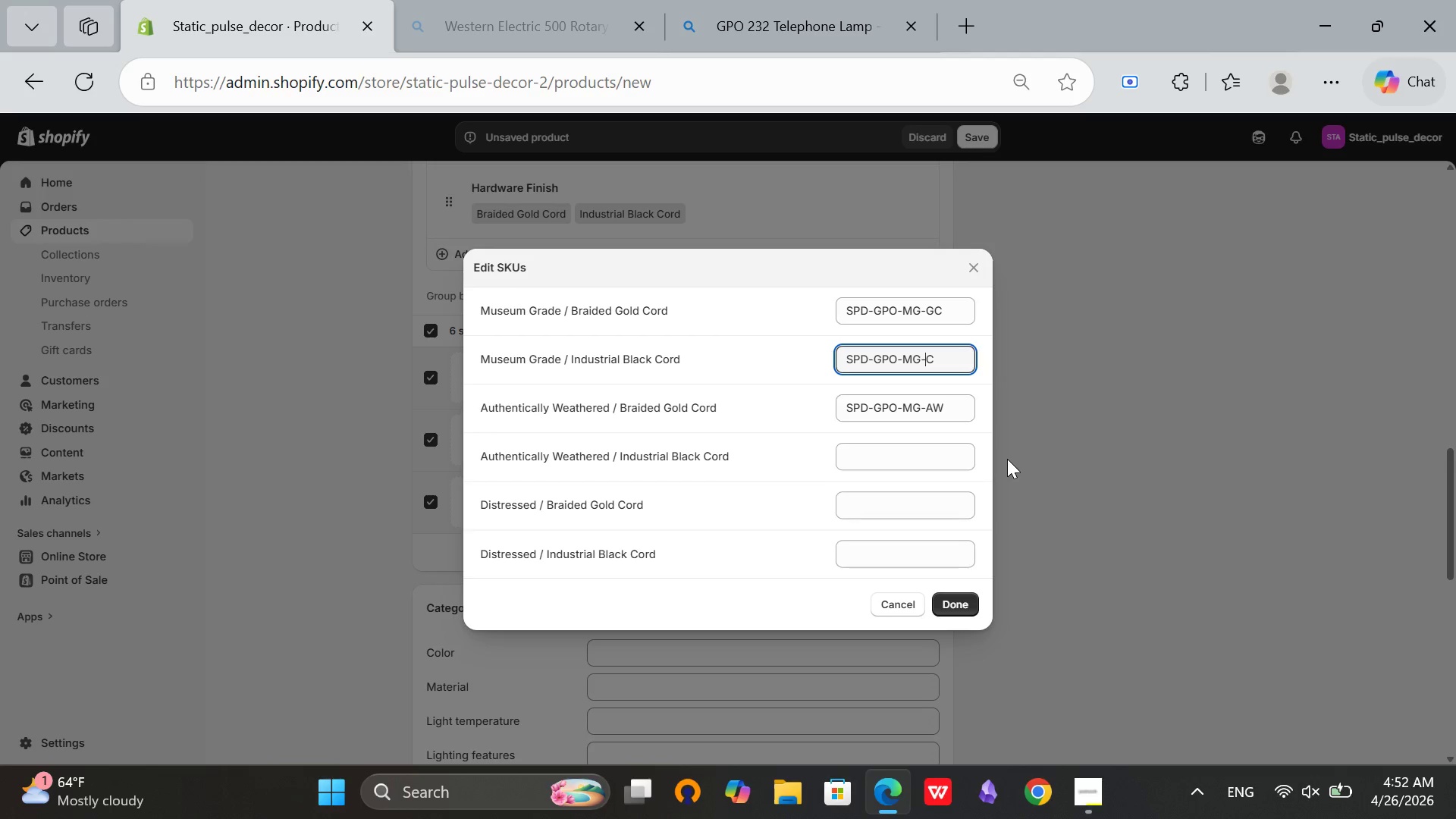 
key(B)
 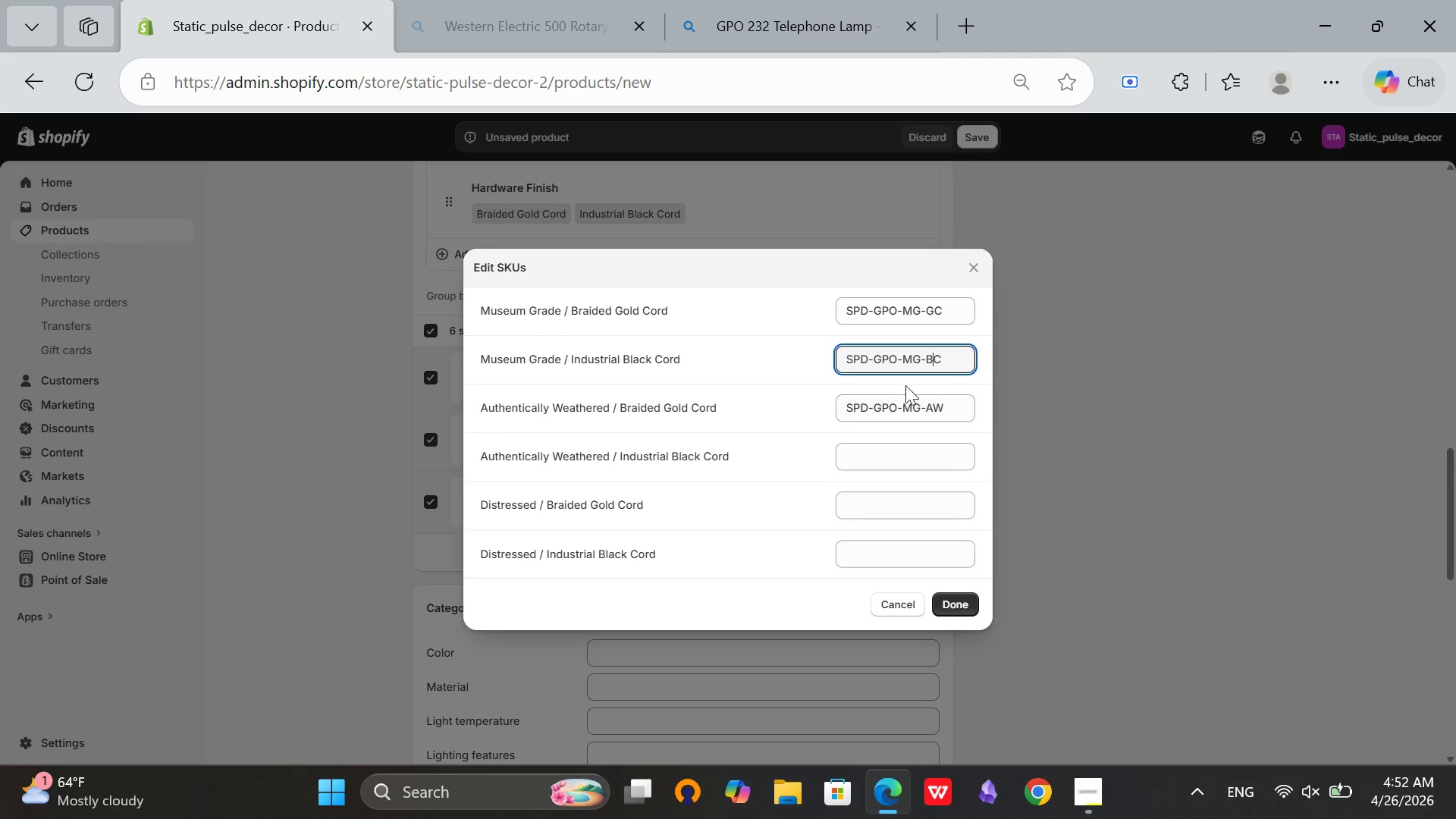 
left_click([952, 409])
 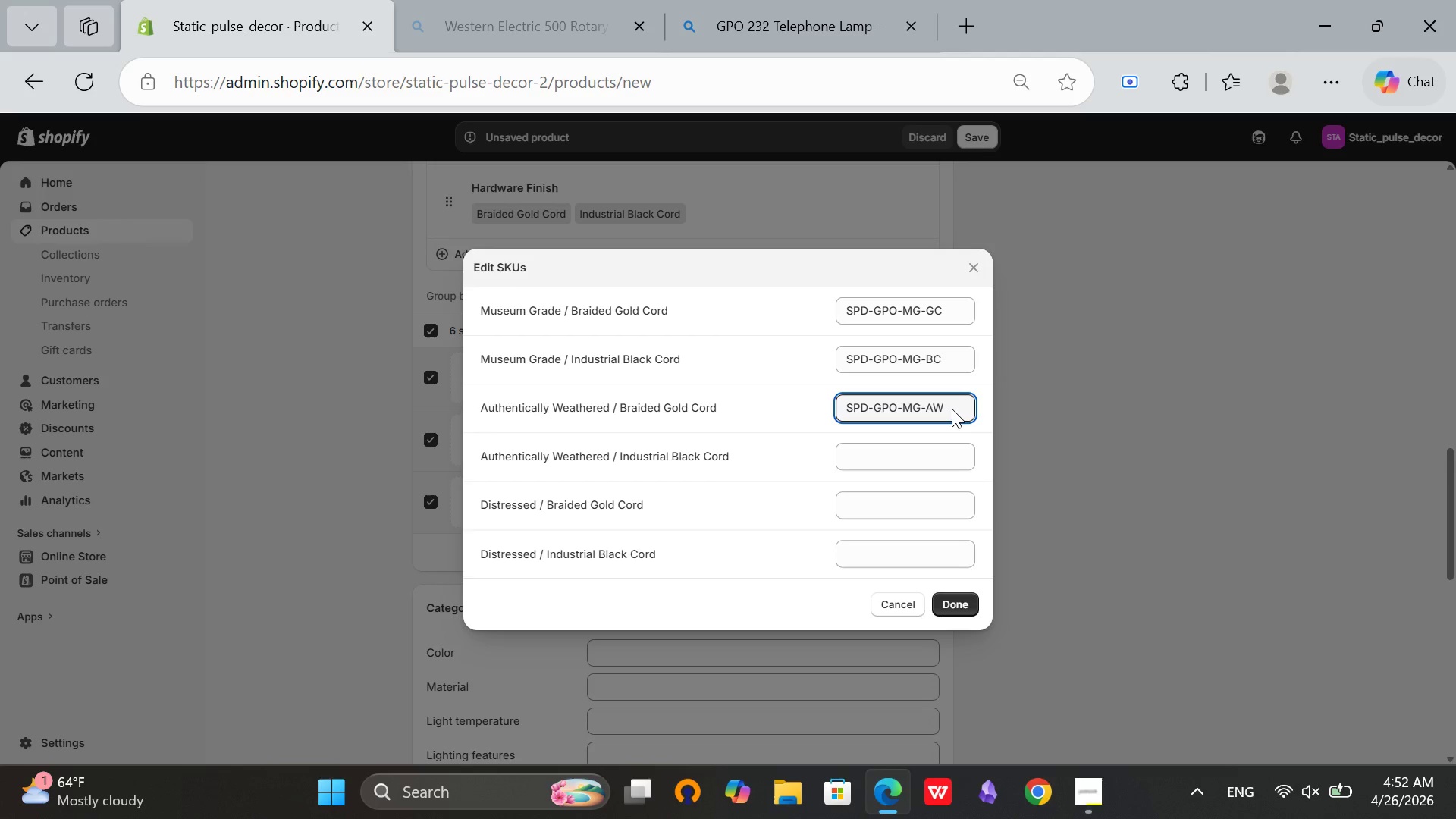 
left_click([885, 464])
 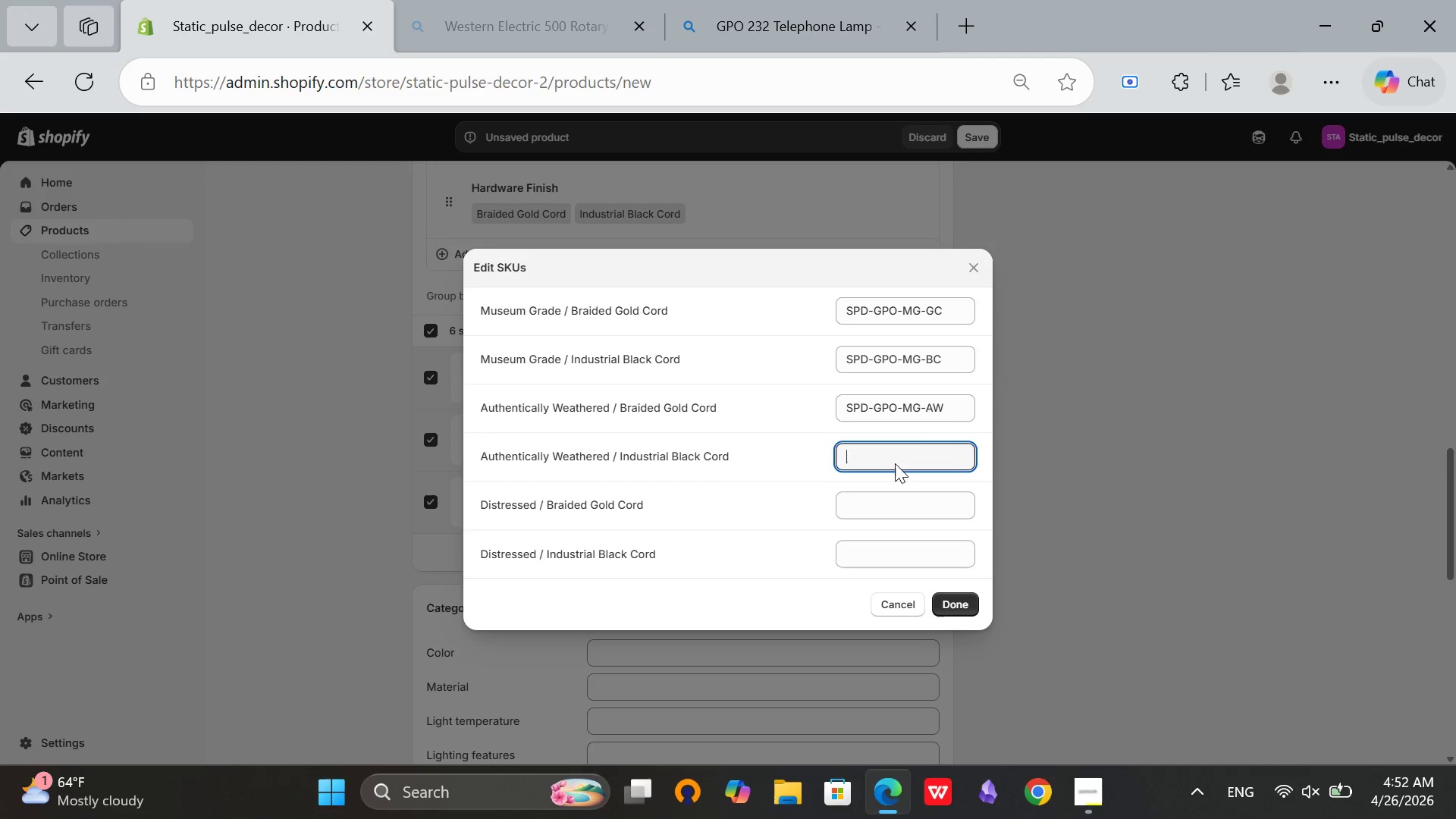 
wait(7.81)
 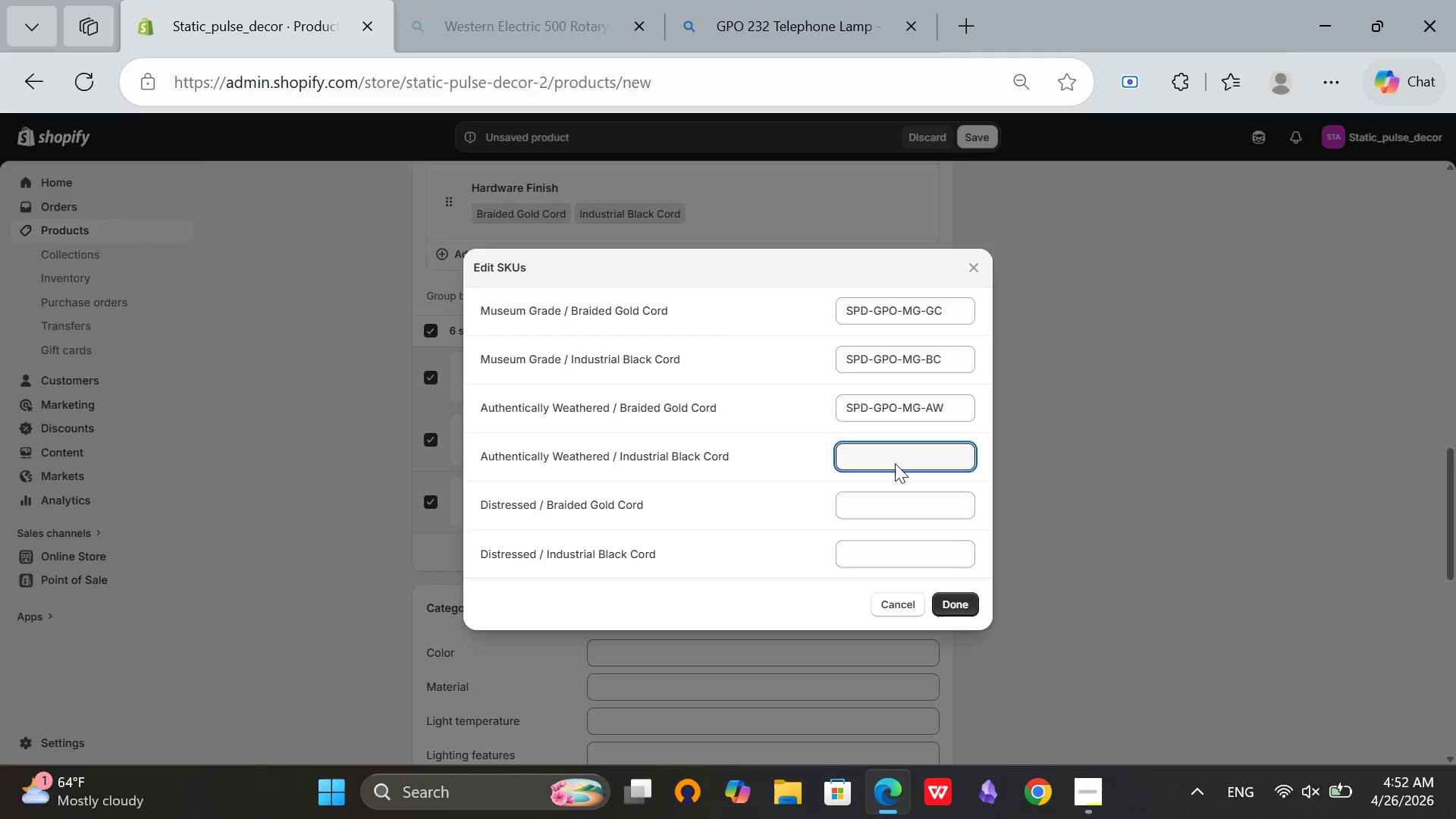 
type(SPD)
 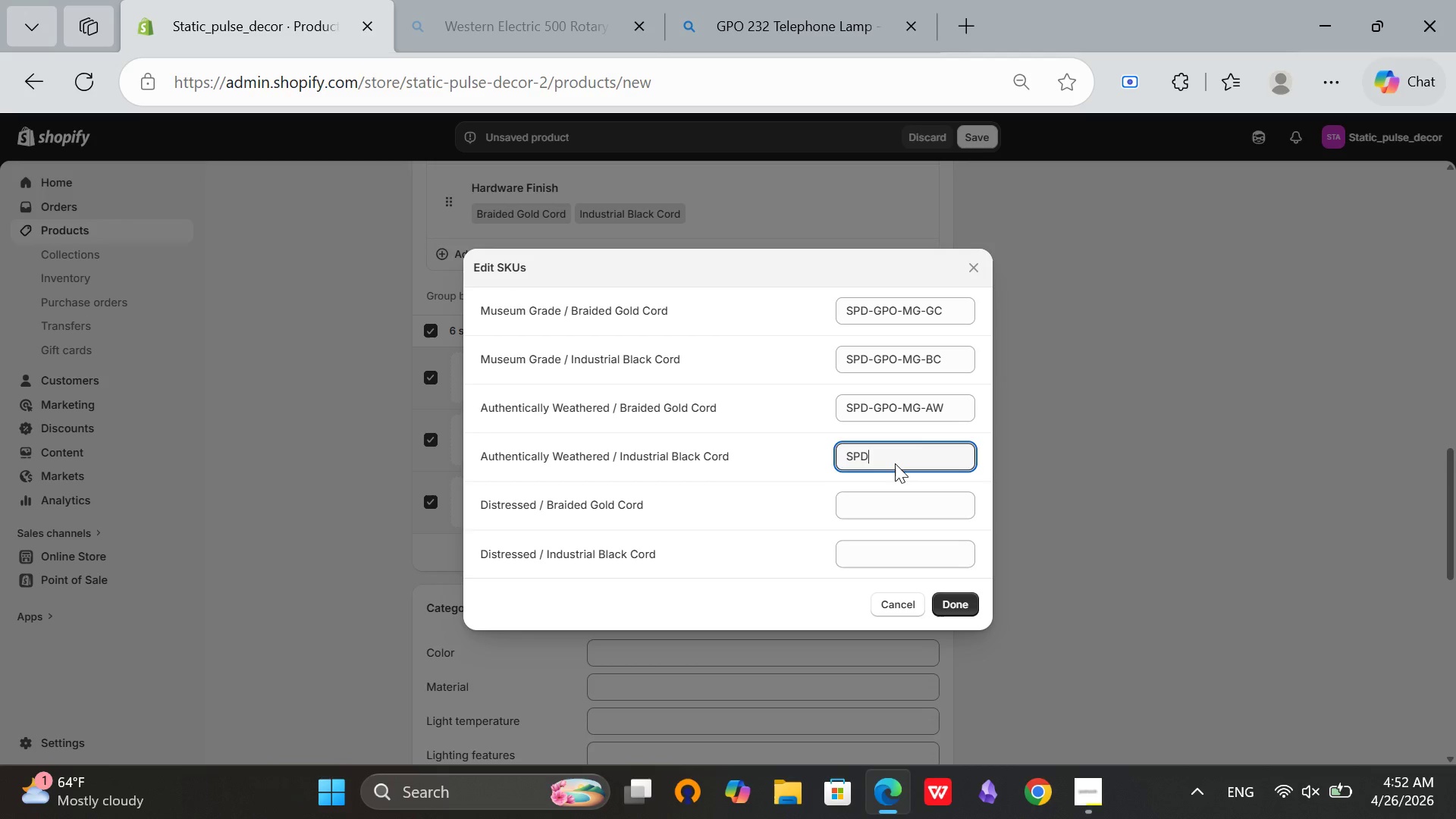 
wait(7.44)
 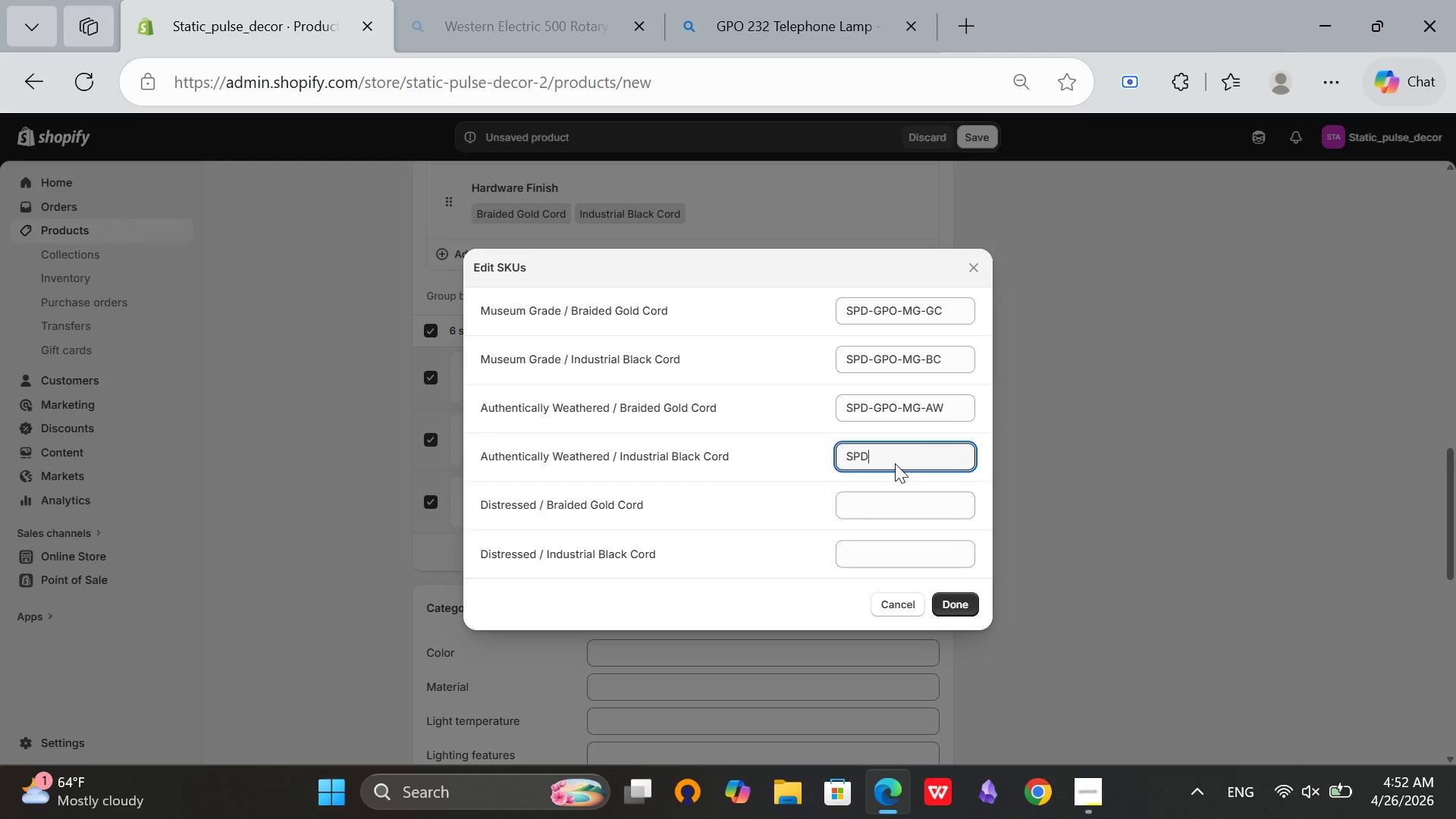 
type(-GPO-)
 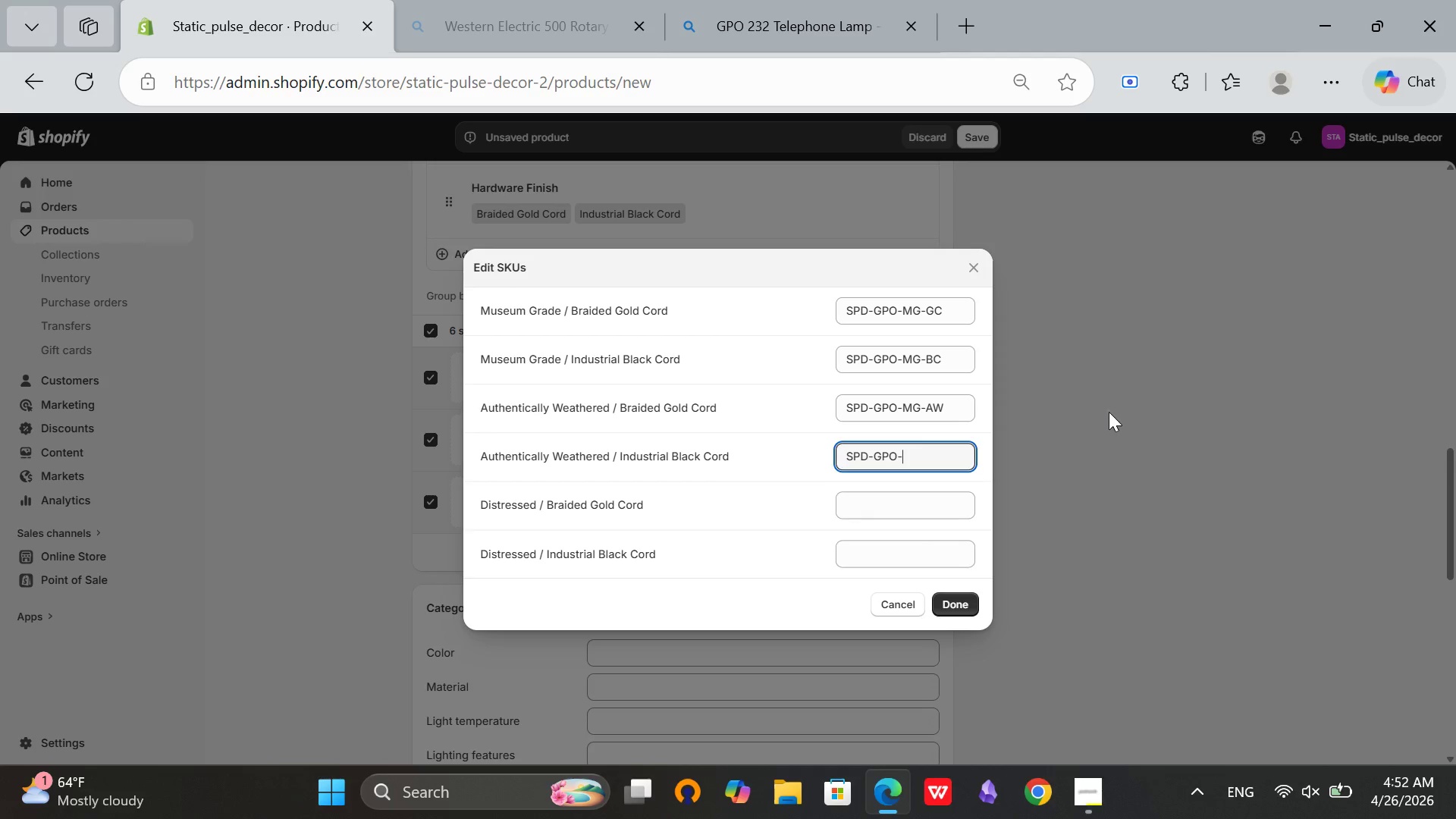 
type(AW)
 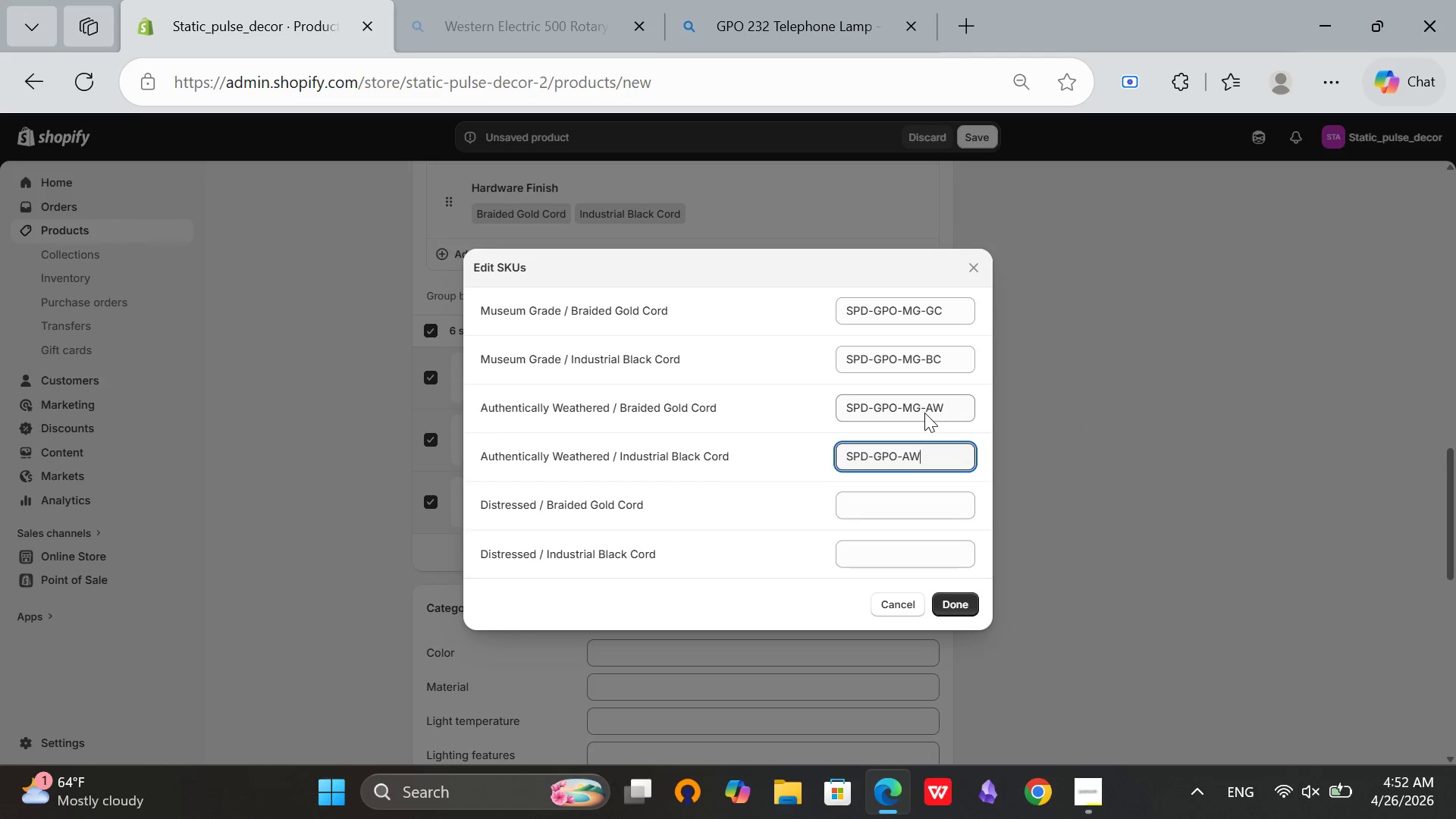 
left_click([924, 413])
 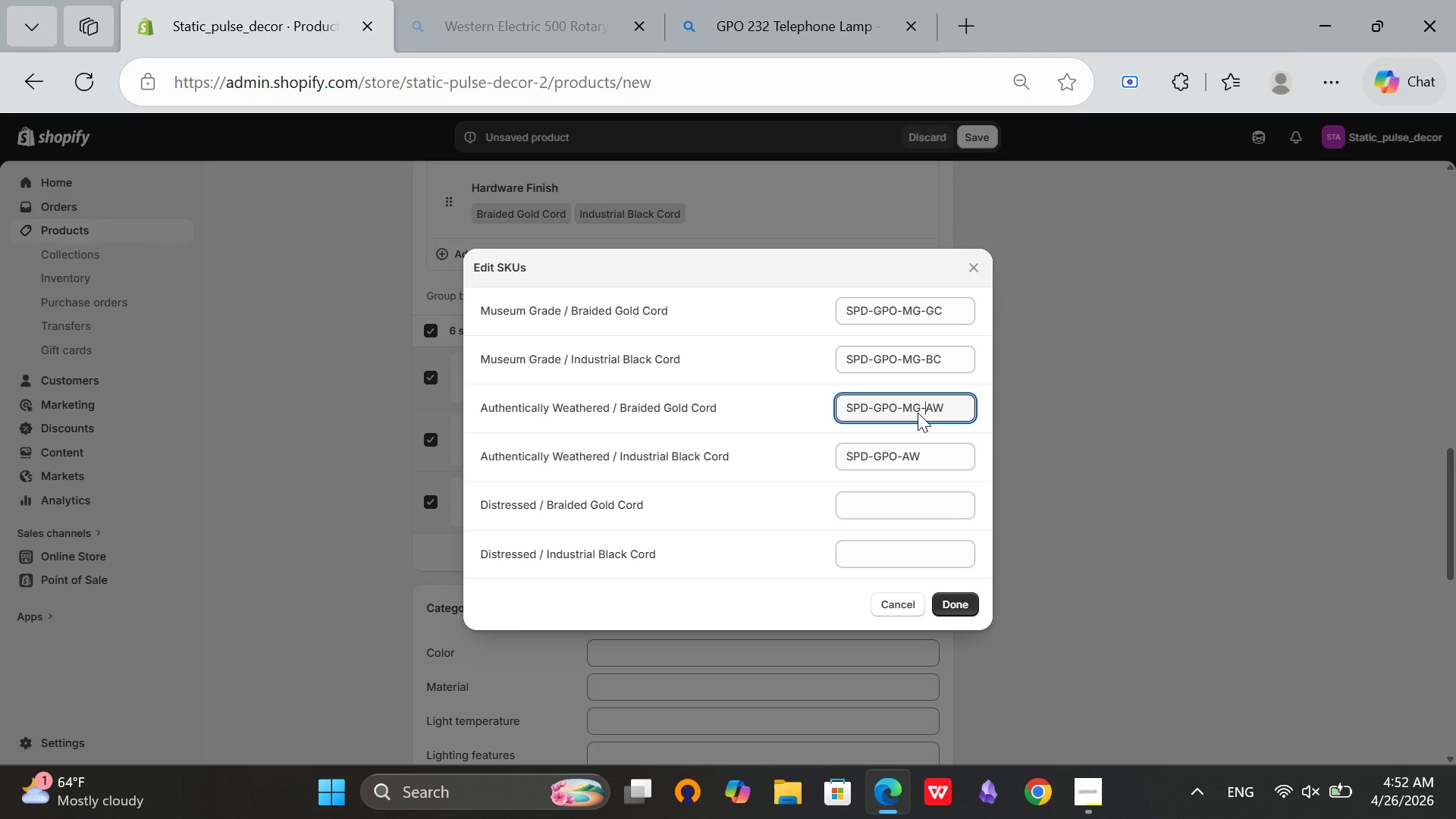 
left_click([913, 413])
 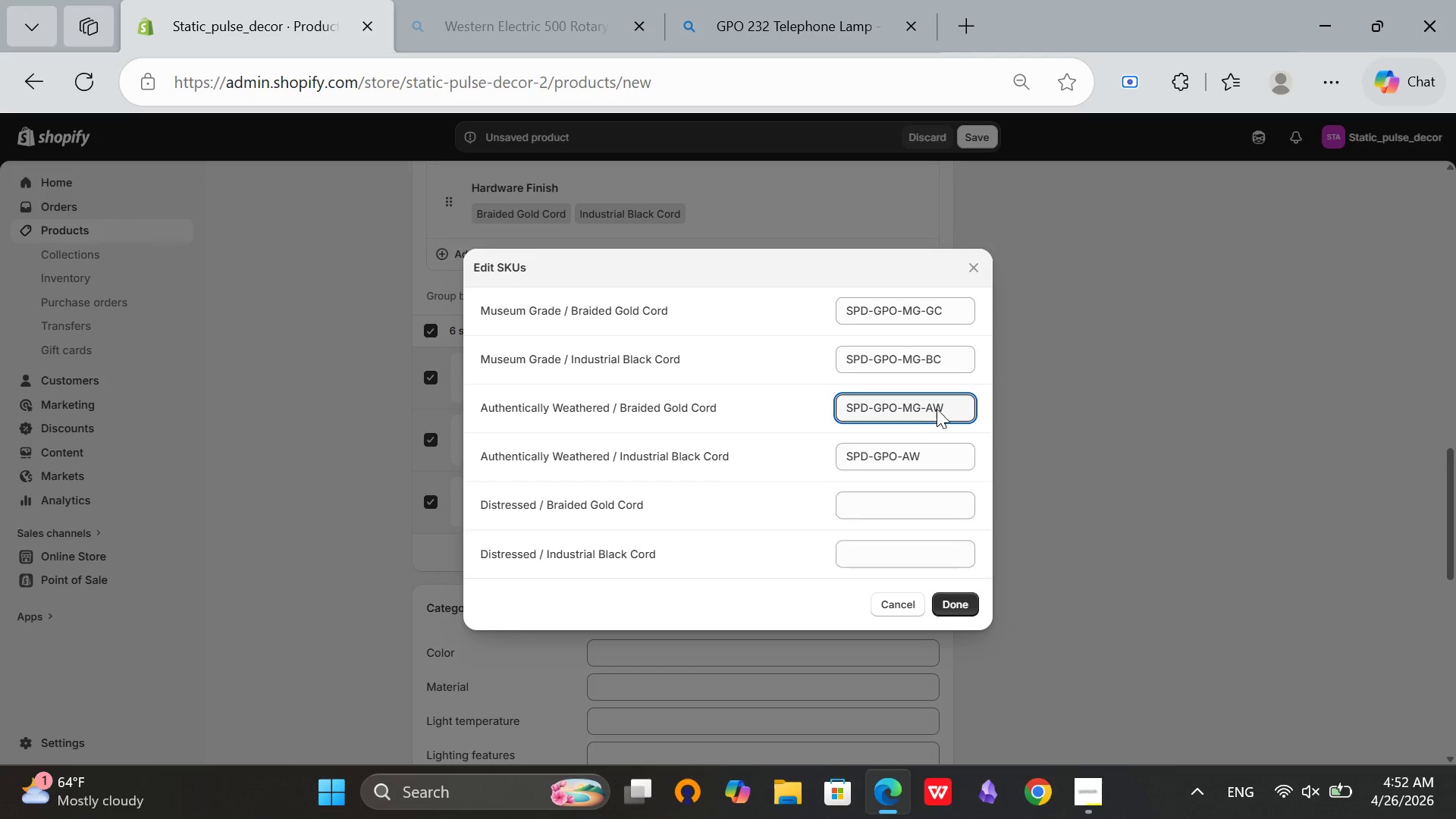 
left_click([947, 409])
 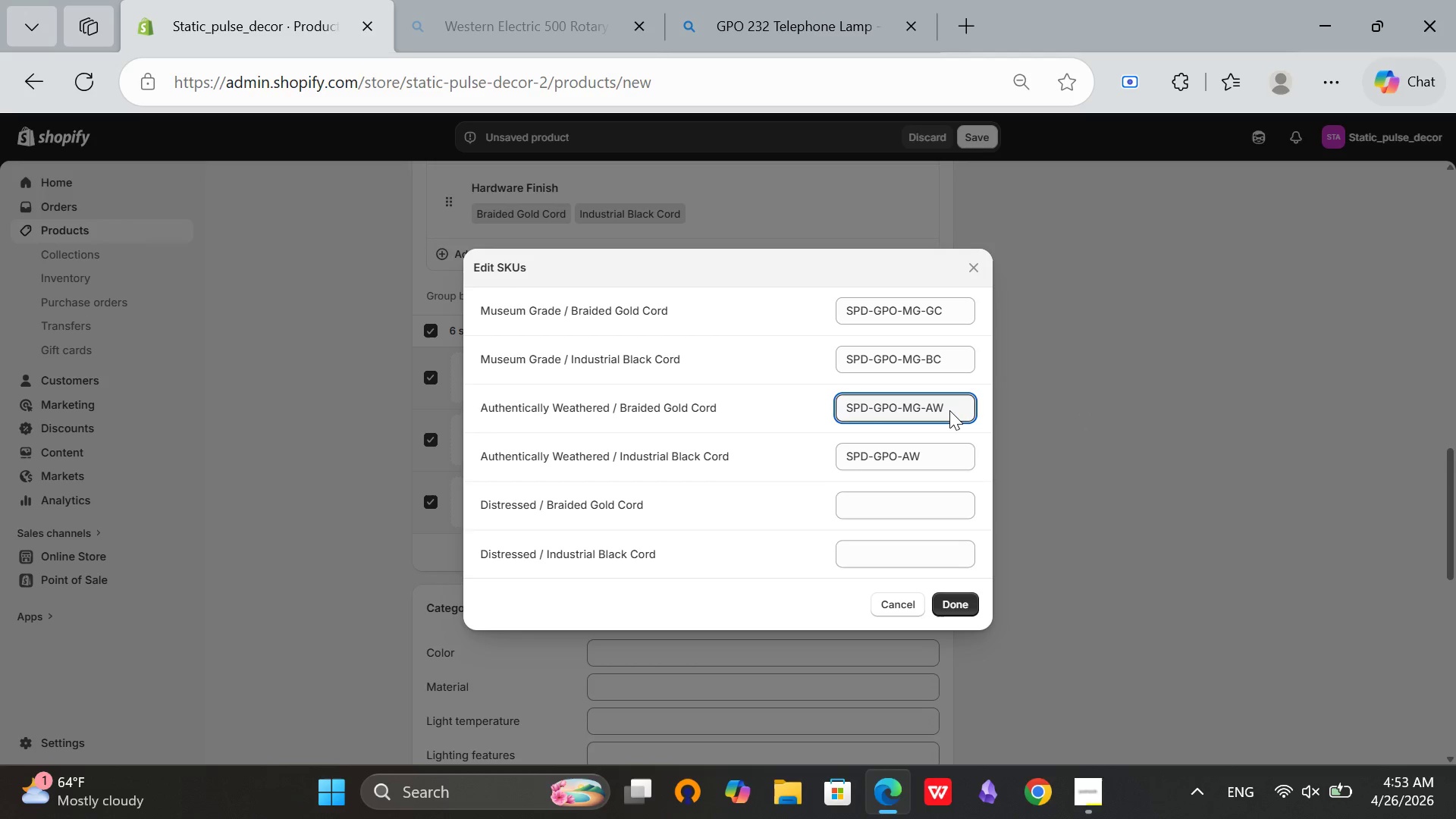 
key(Backspace)
key(Backspace)
key(Backspace)
key(Backspace)
key(Backspace)
type(AW-MG)
 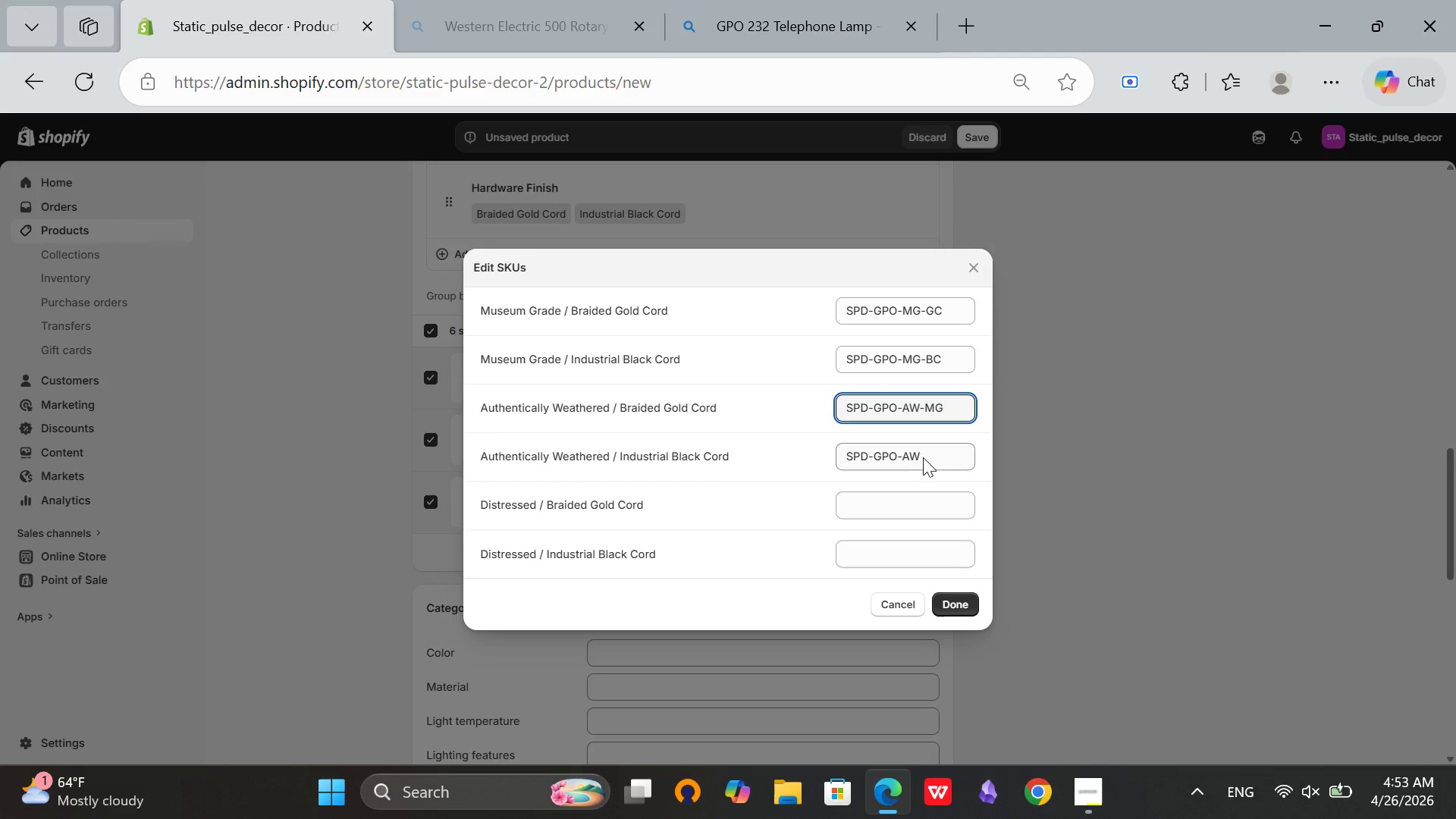 
left_click([927, 457])
 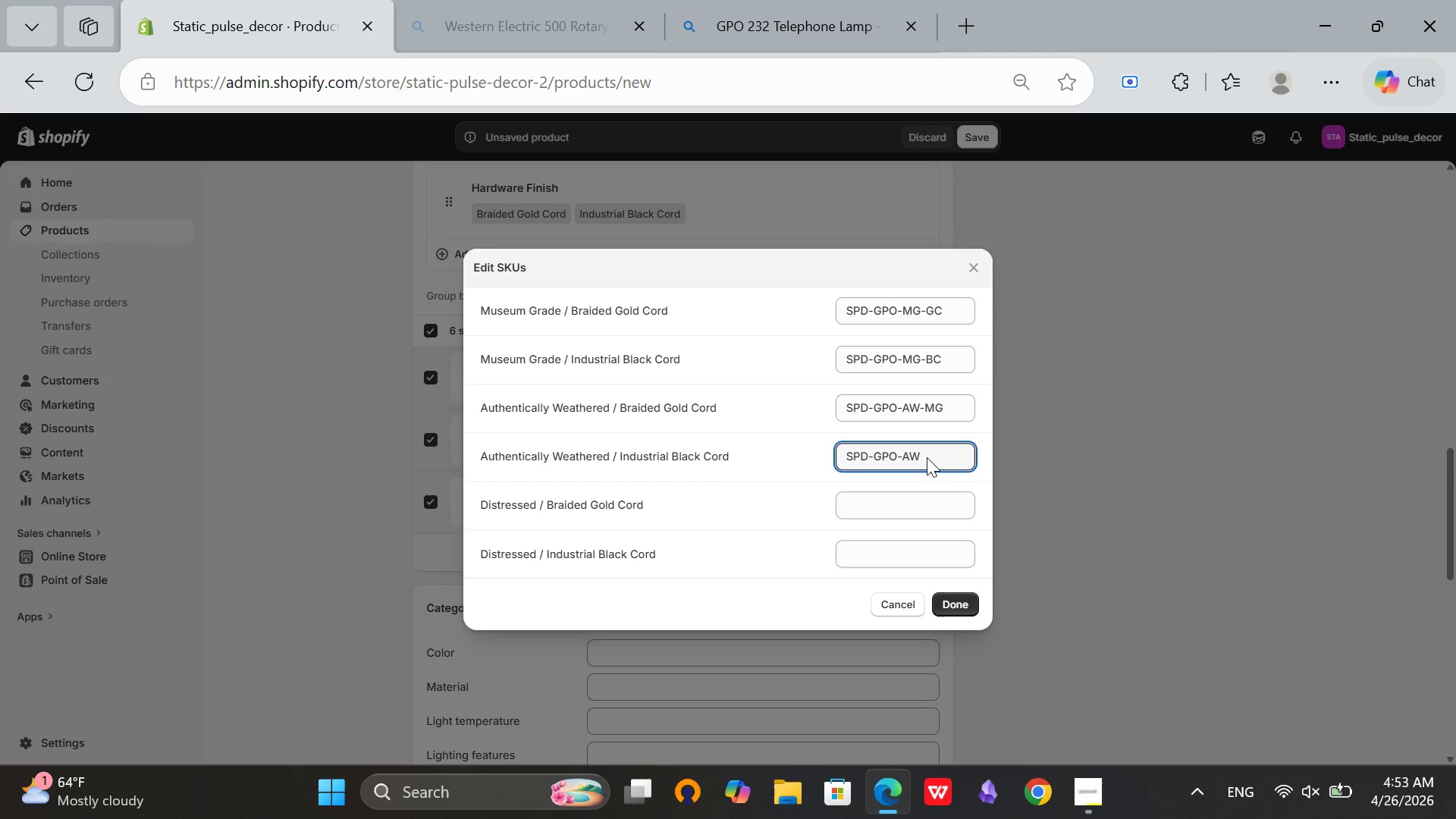 
key(Minus)
 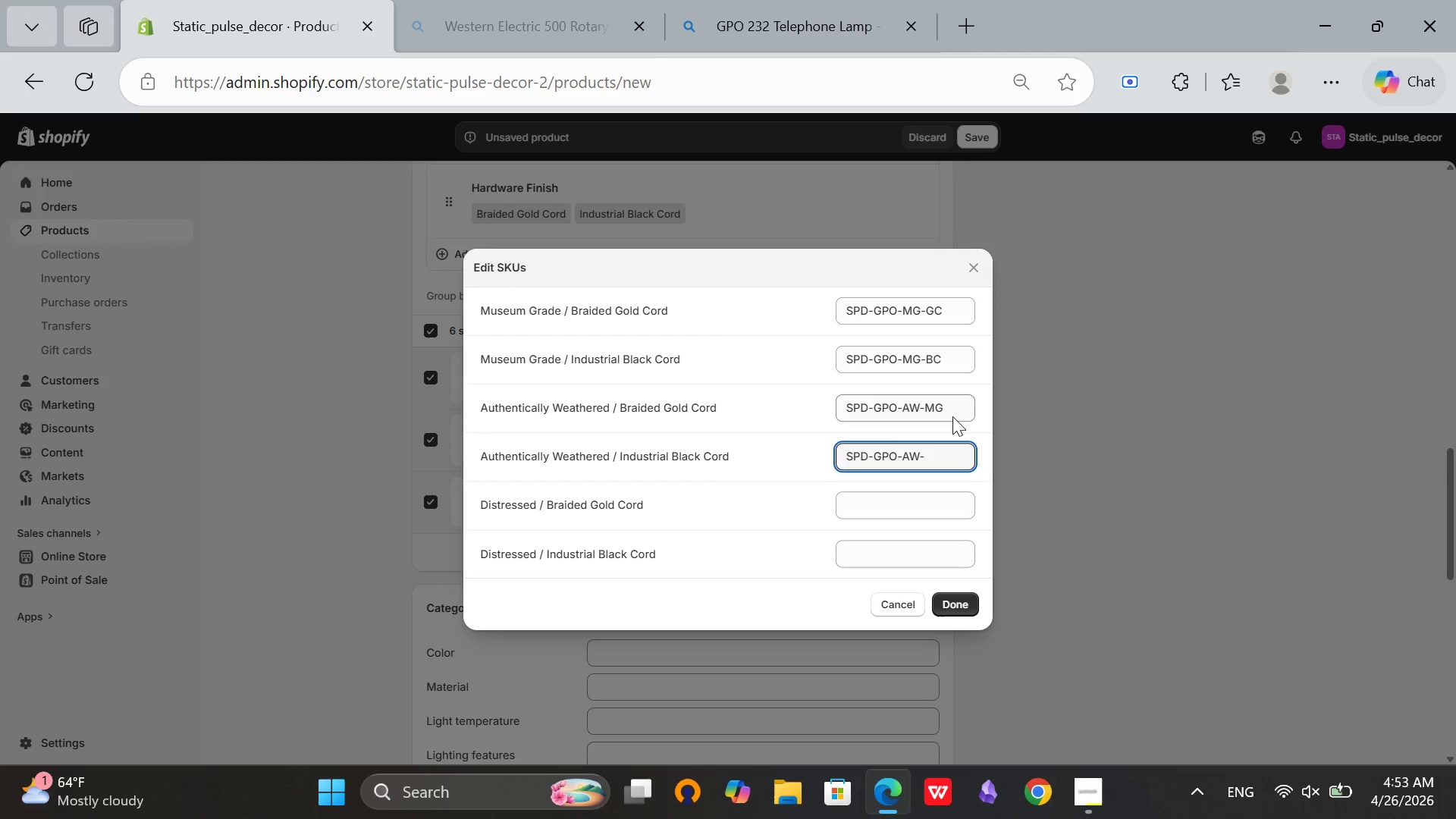 
wait(25.2)
 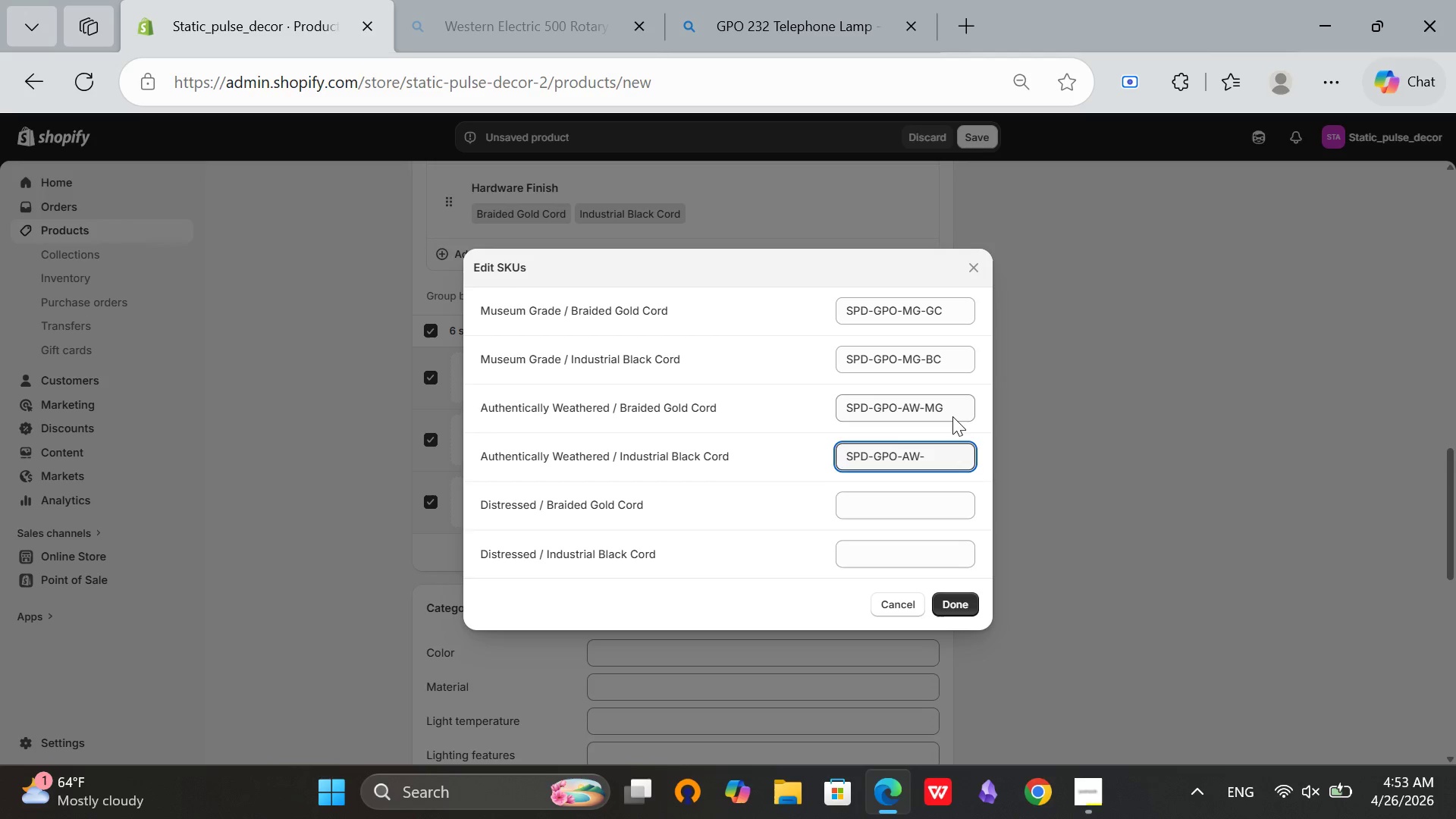 
left_click([952, 403])
 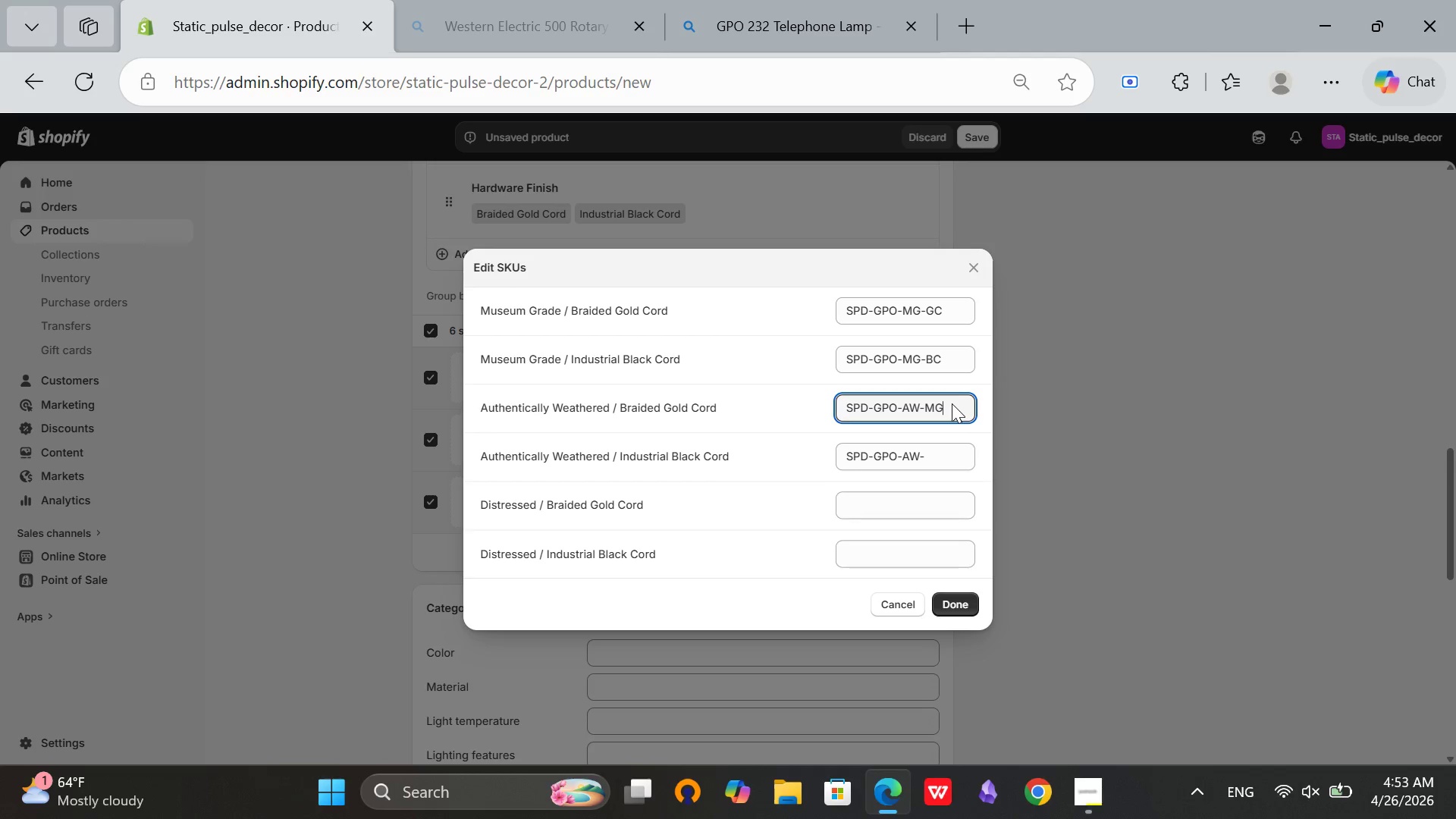 
key(Backspace)
key(Backspace)
type(GC)
 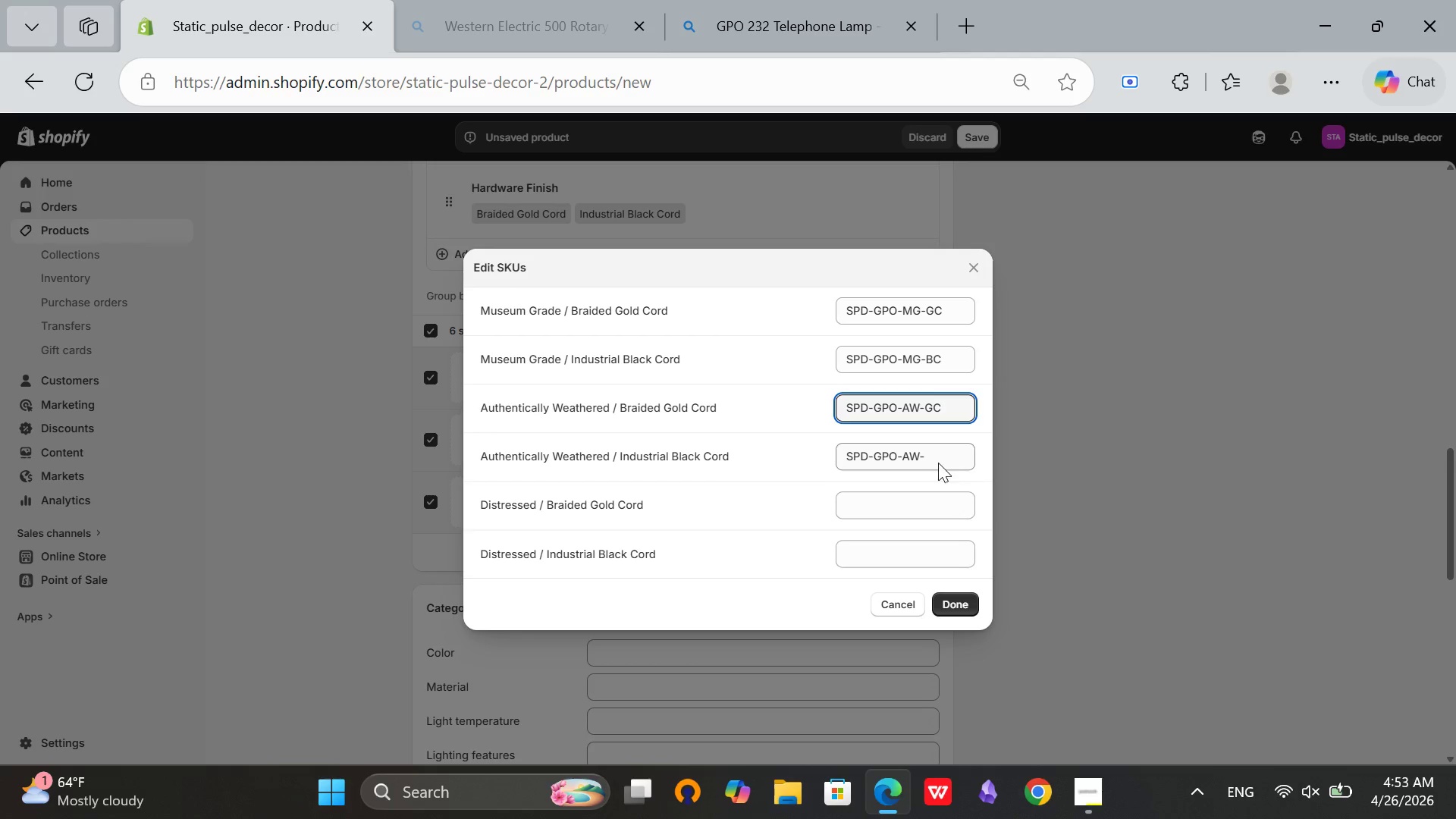 
left_click([938, 463])
 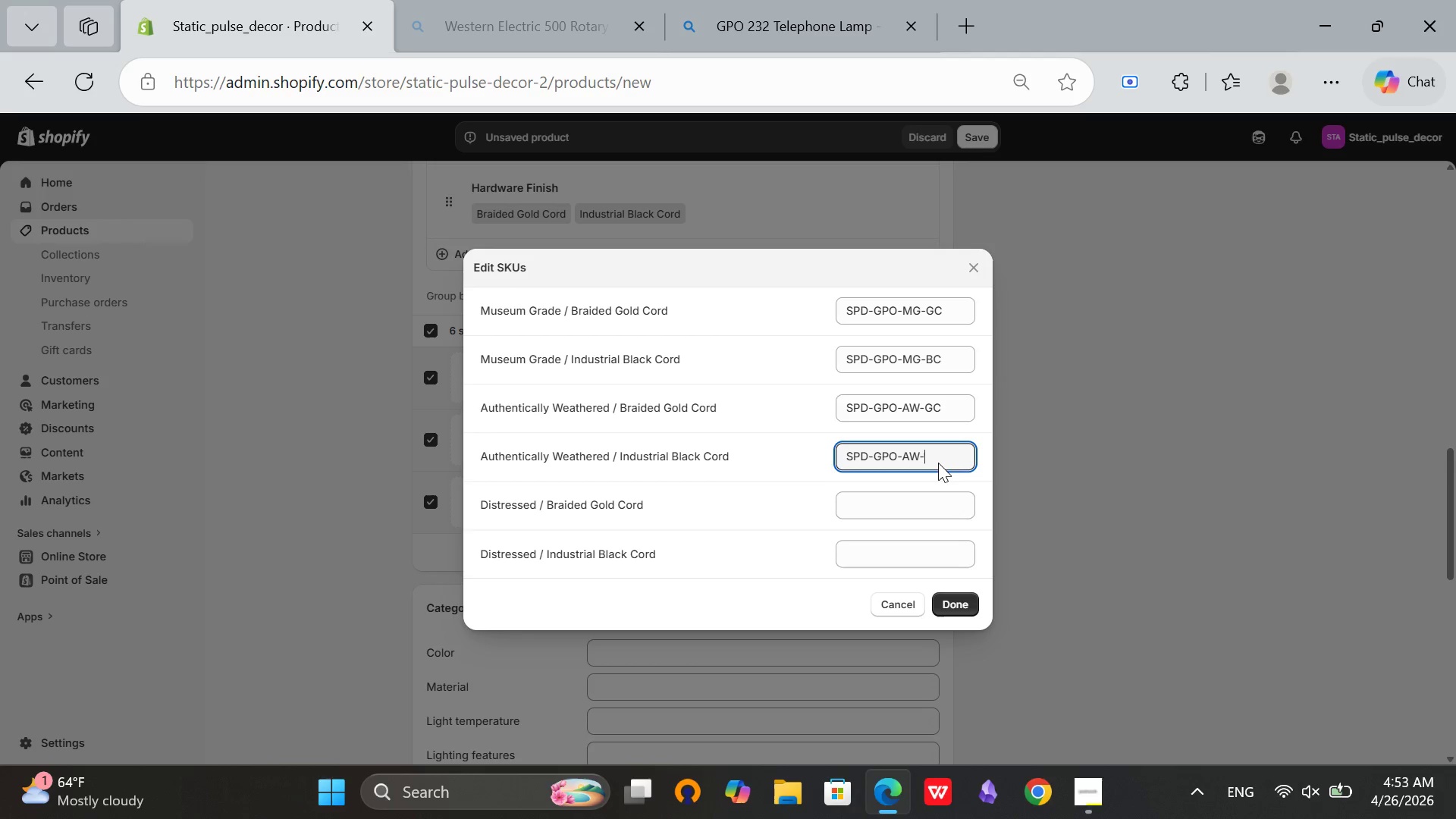 
type(BC)
 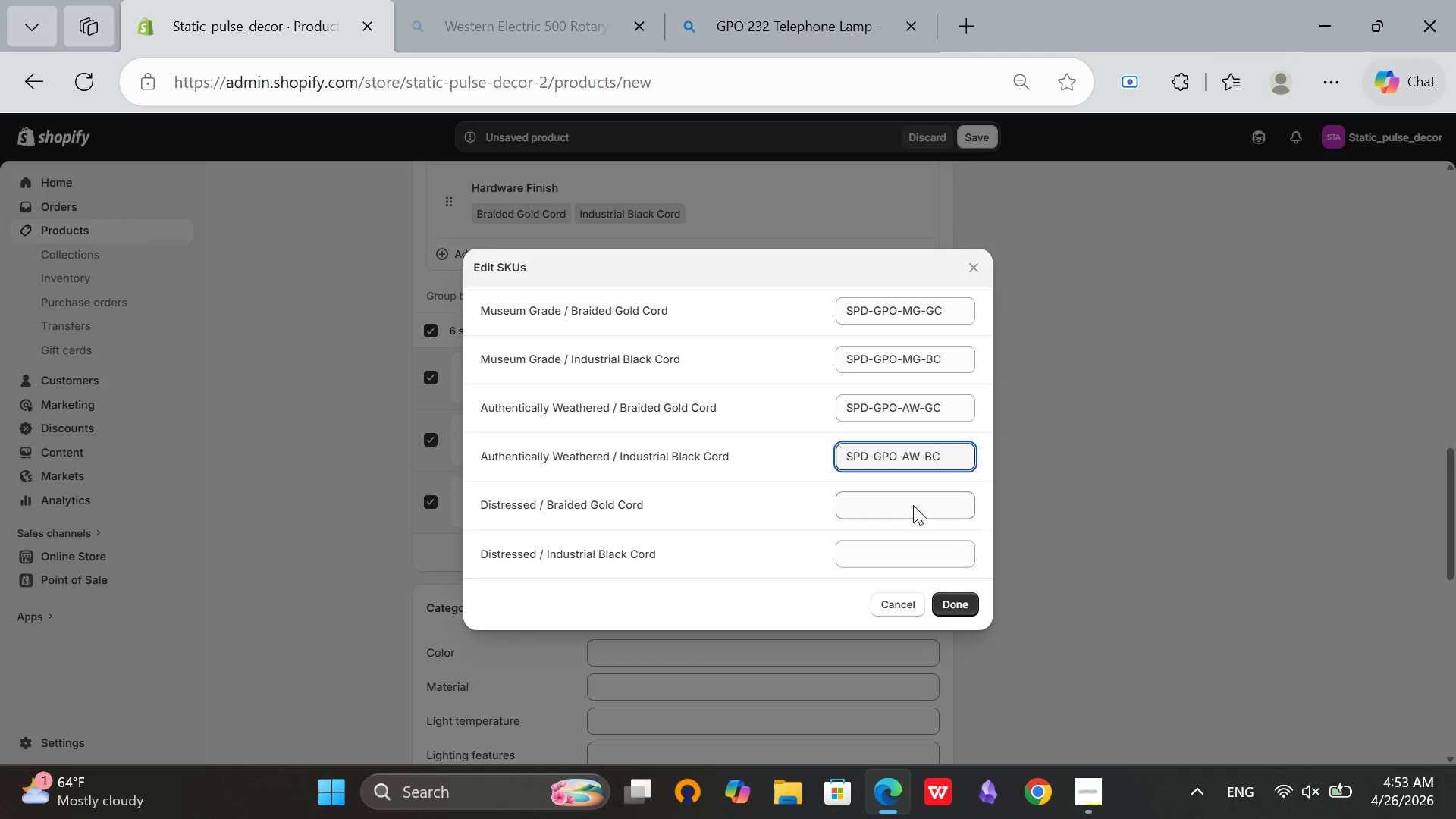 
left_click([913, 505])
 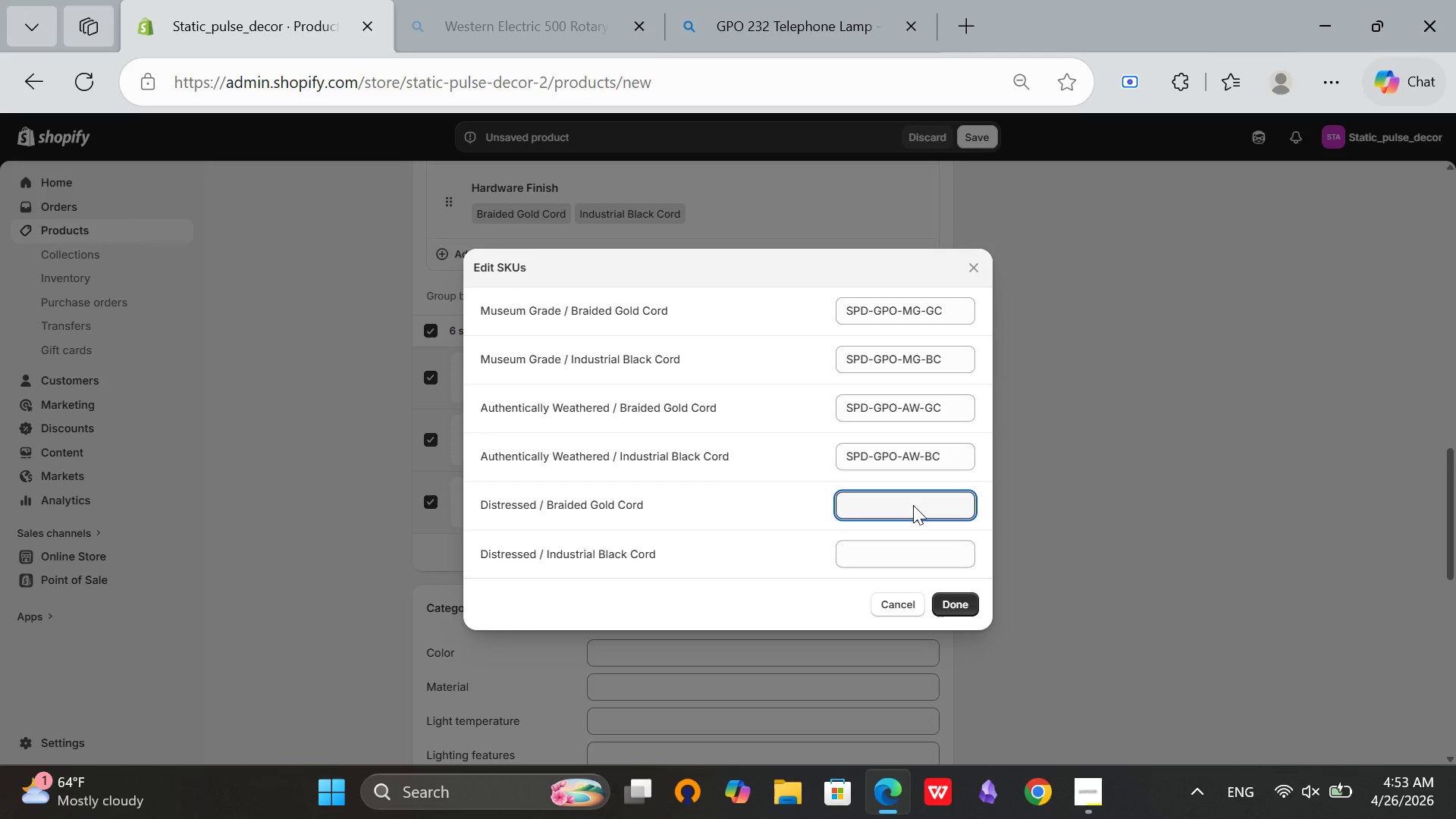 
type(SPD-GPO-DS-GC)
 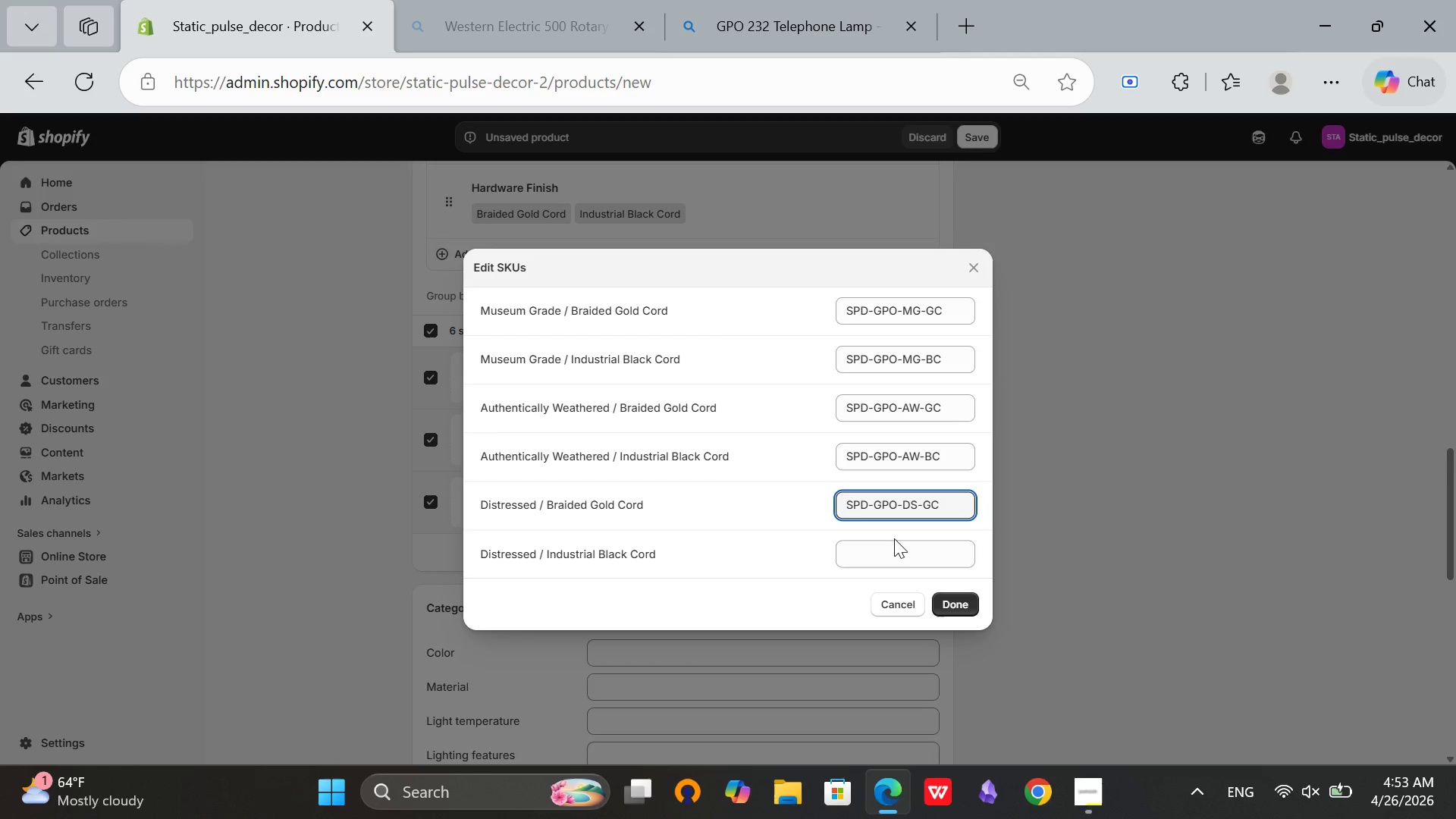 
left_click([884, 551])
 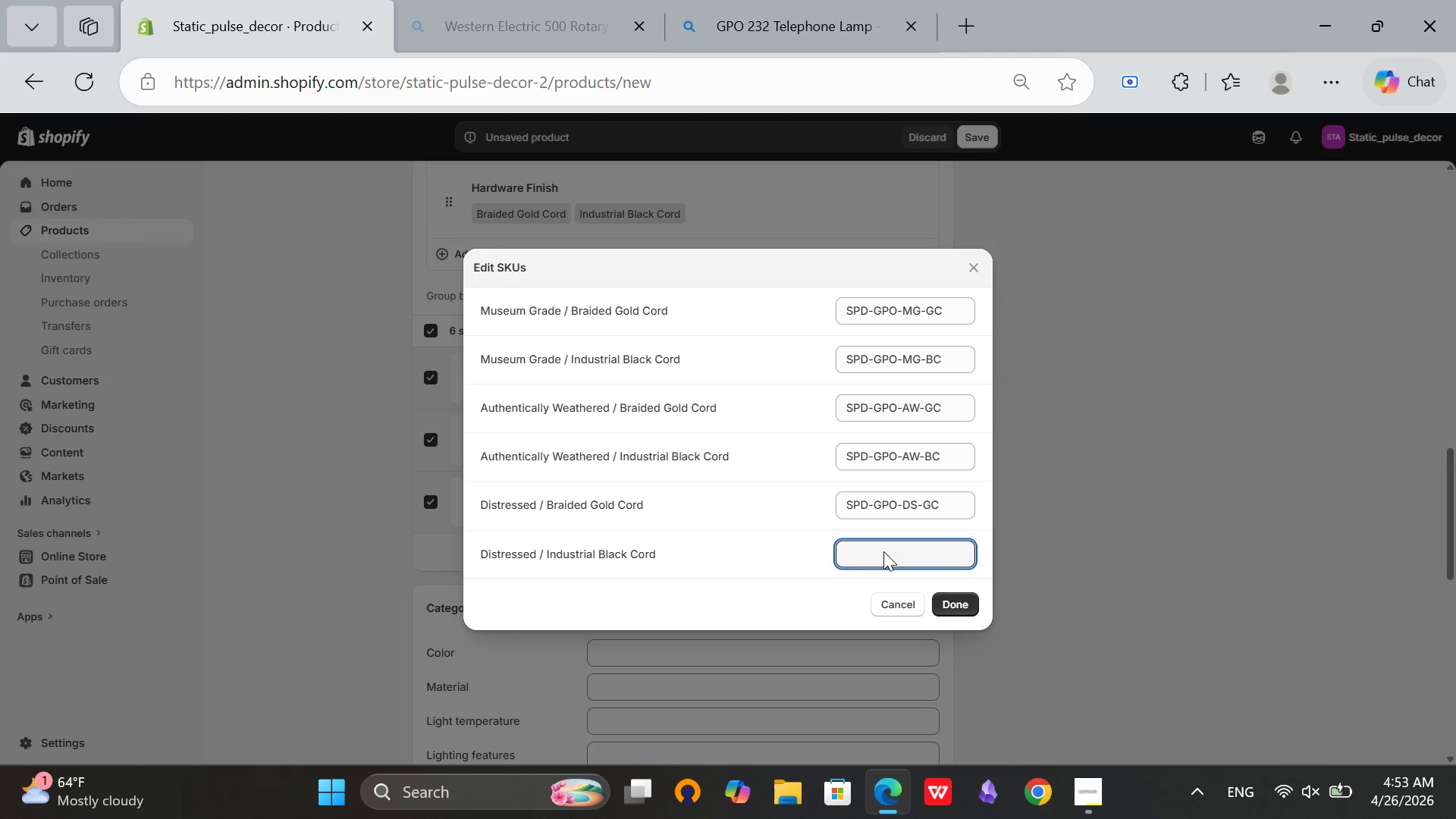 
type(SPD-GPO-DS-B)
 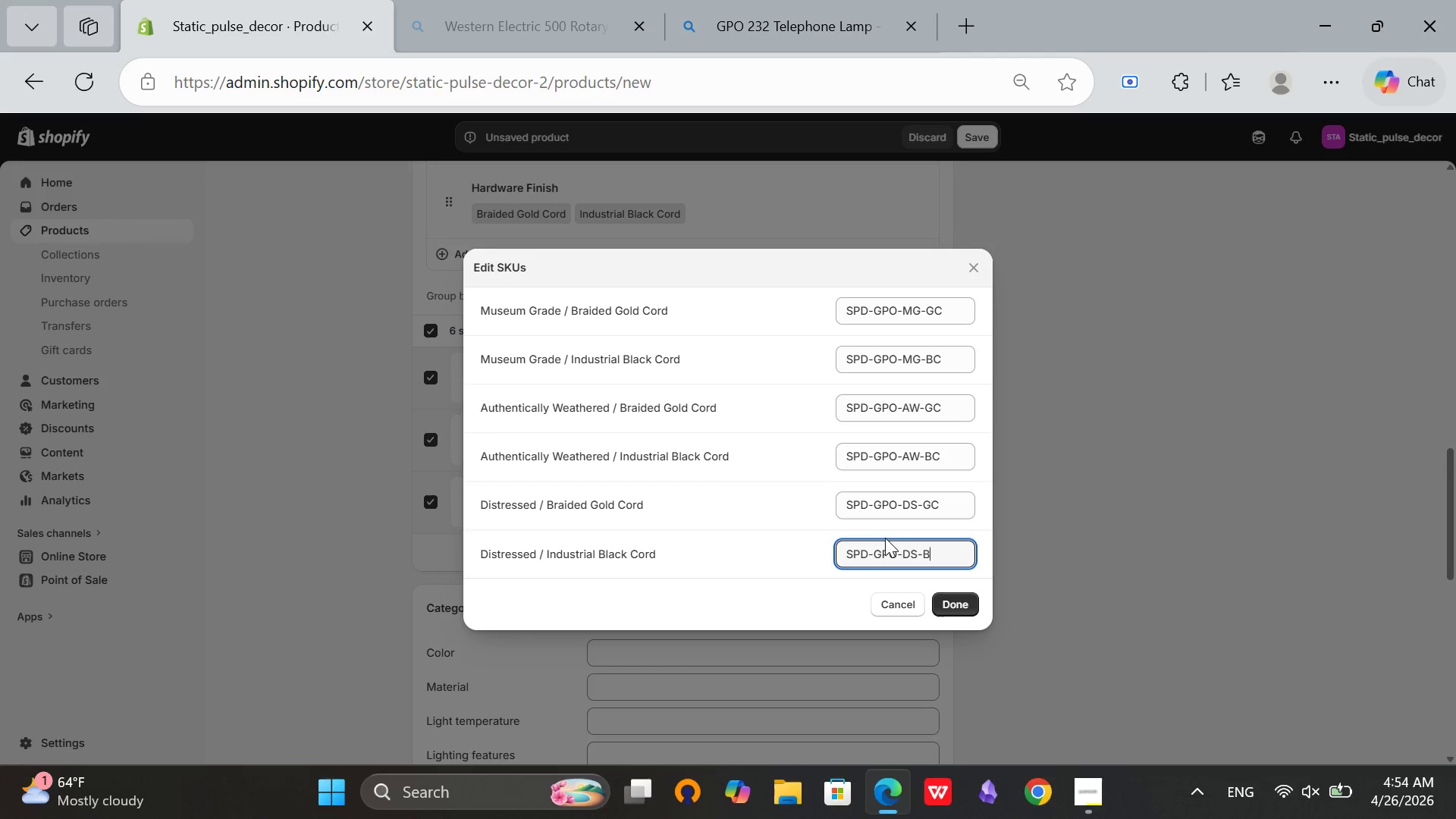 
key(C)
 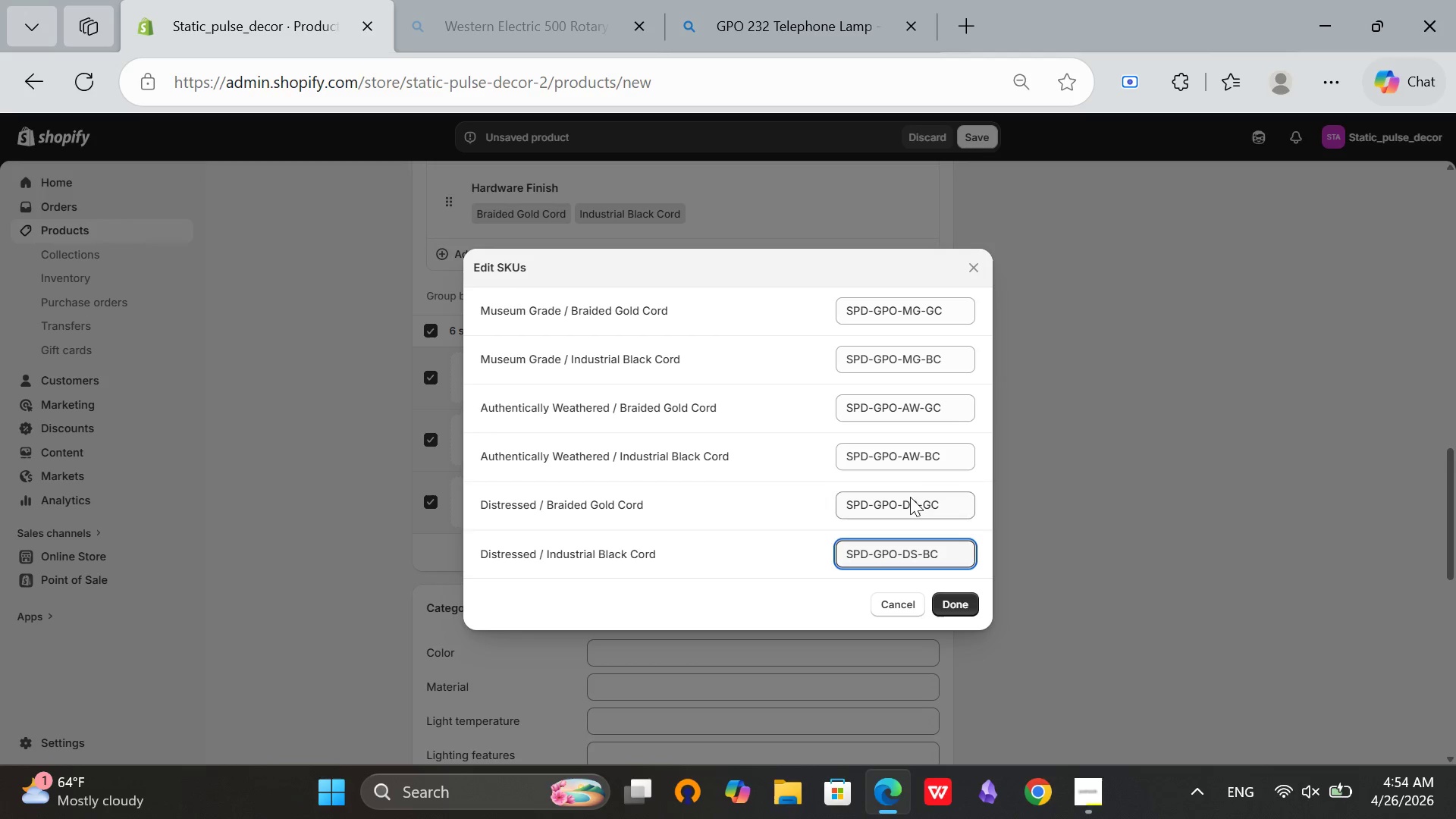 
scroll: coordinate [908, 487], scroll_direction: up, amount: 1.0
 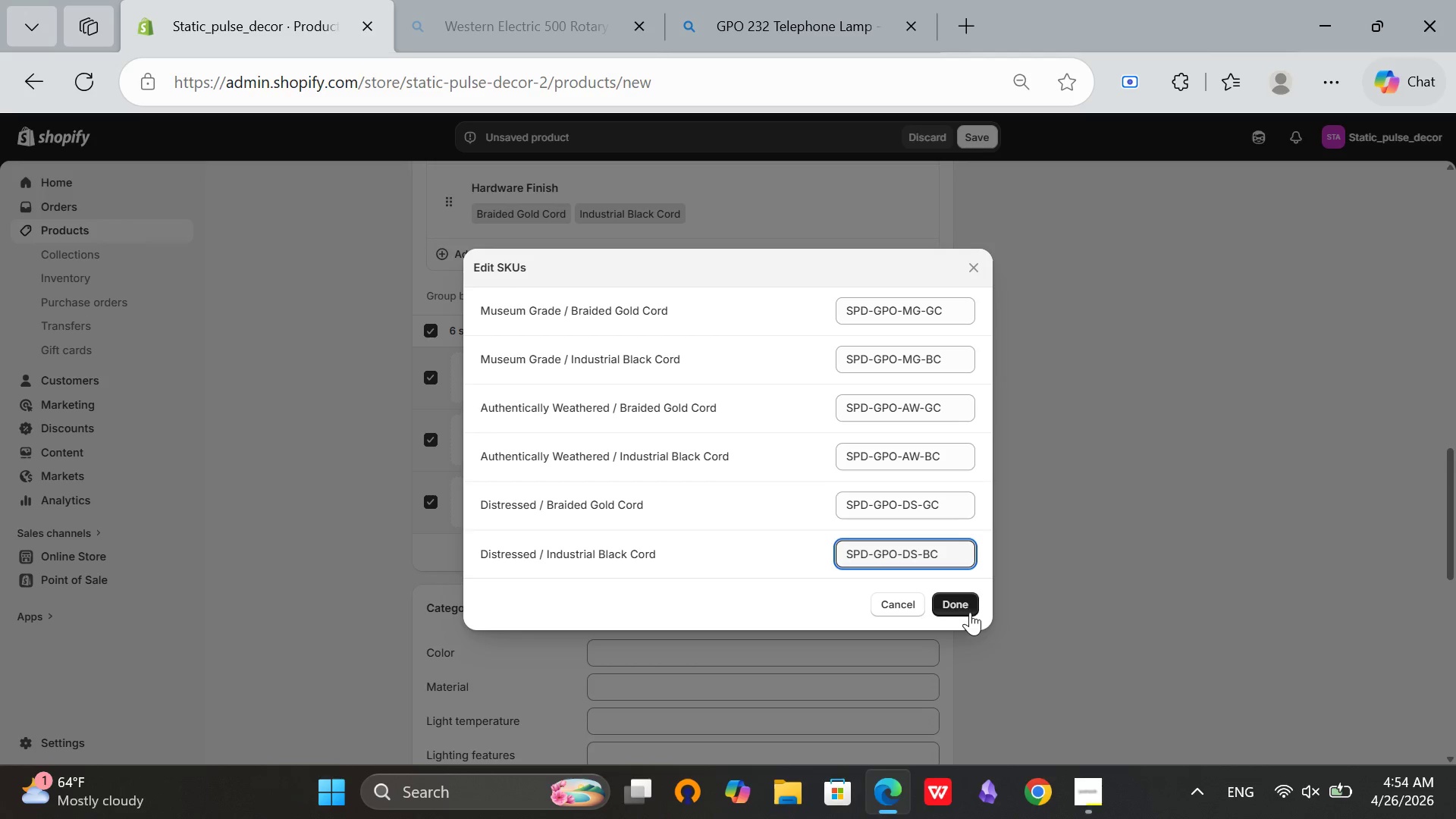 
left_click([967, 607])
 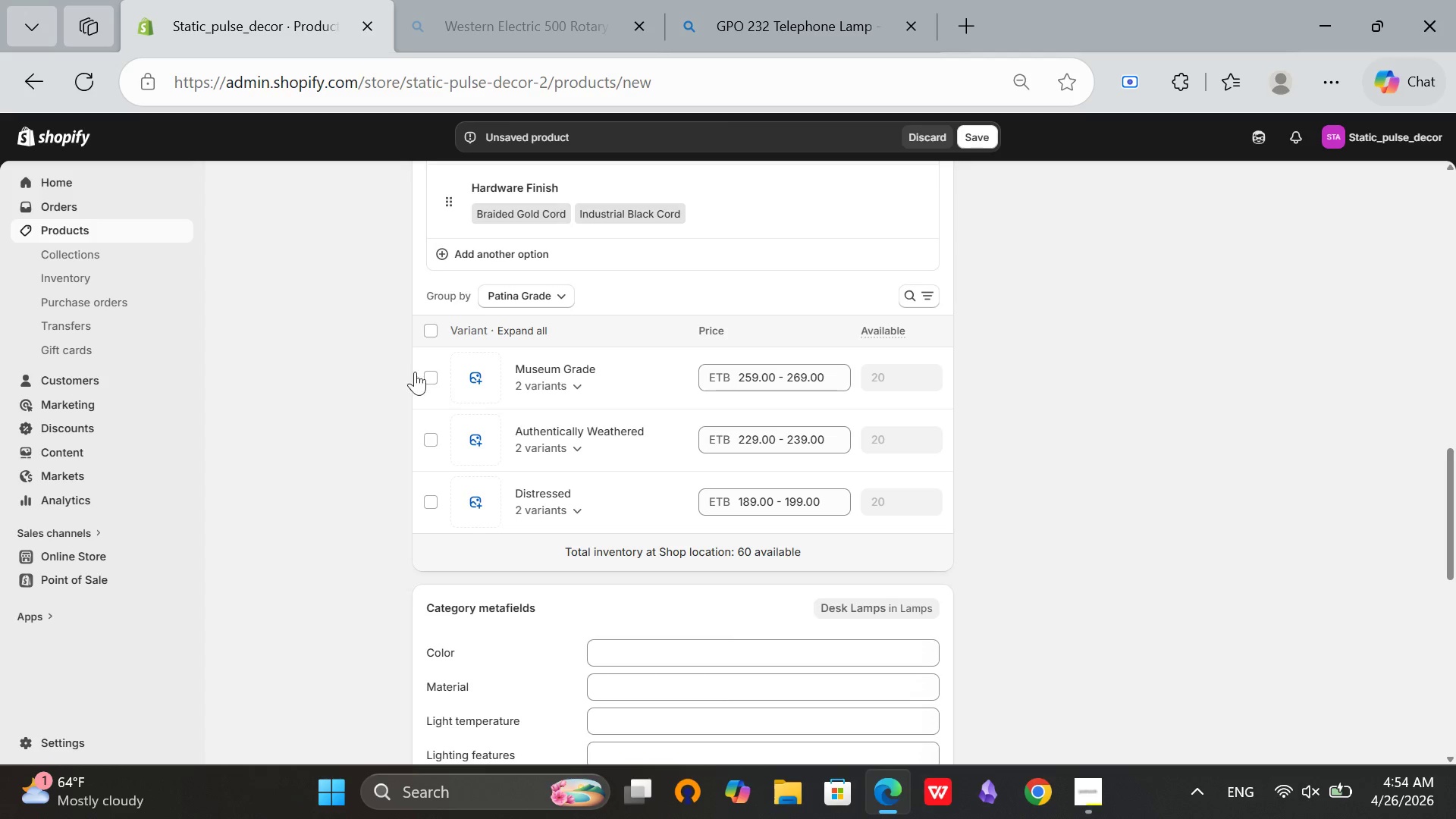 
left_click([431, 430])
 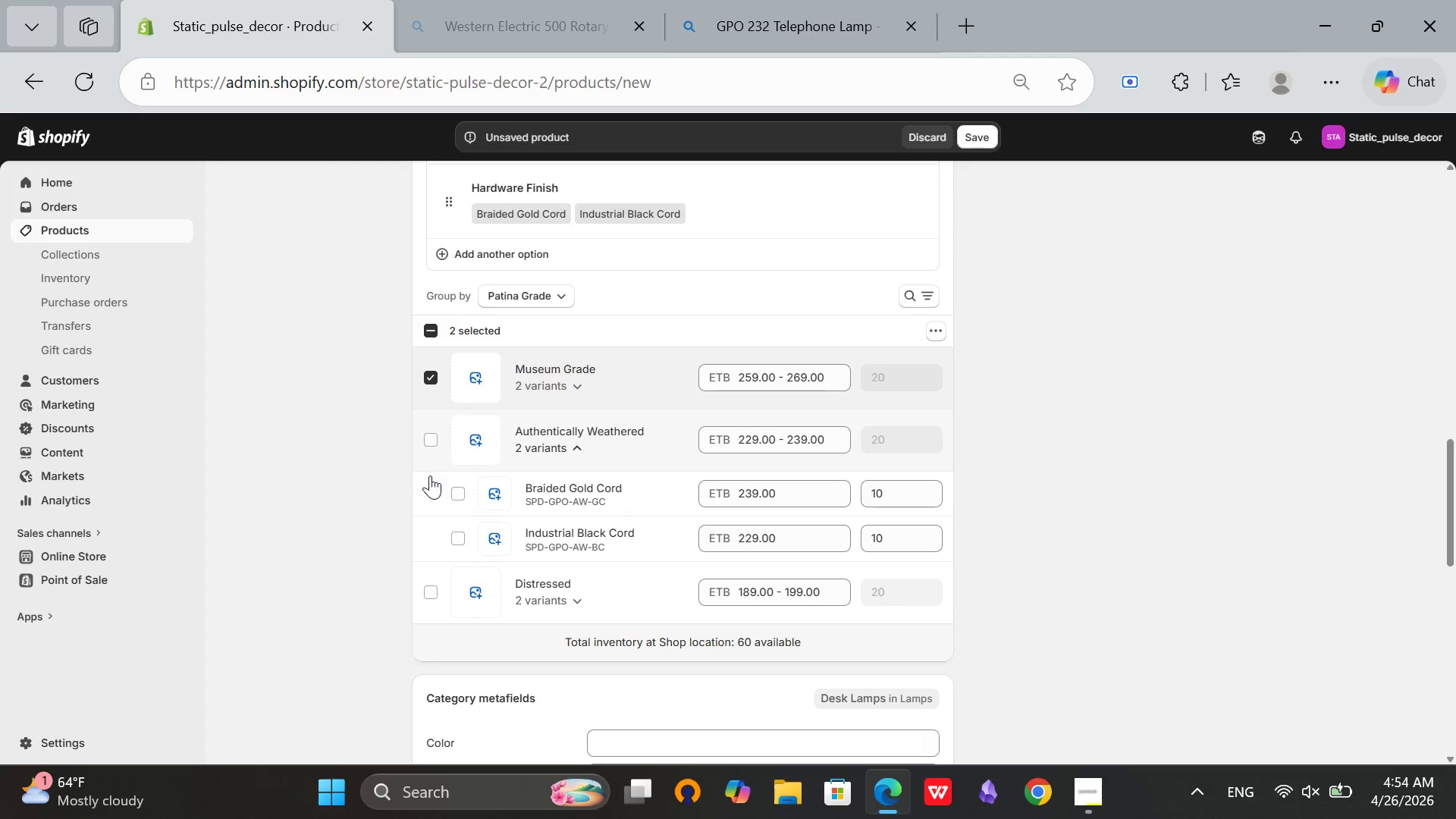 
left_click([434, 438])
 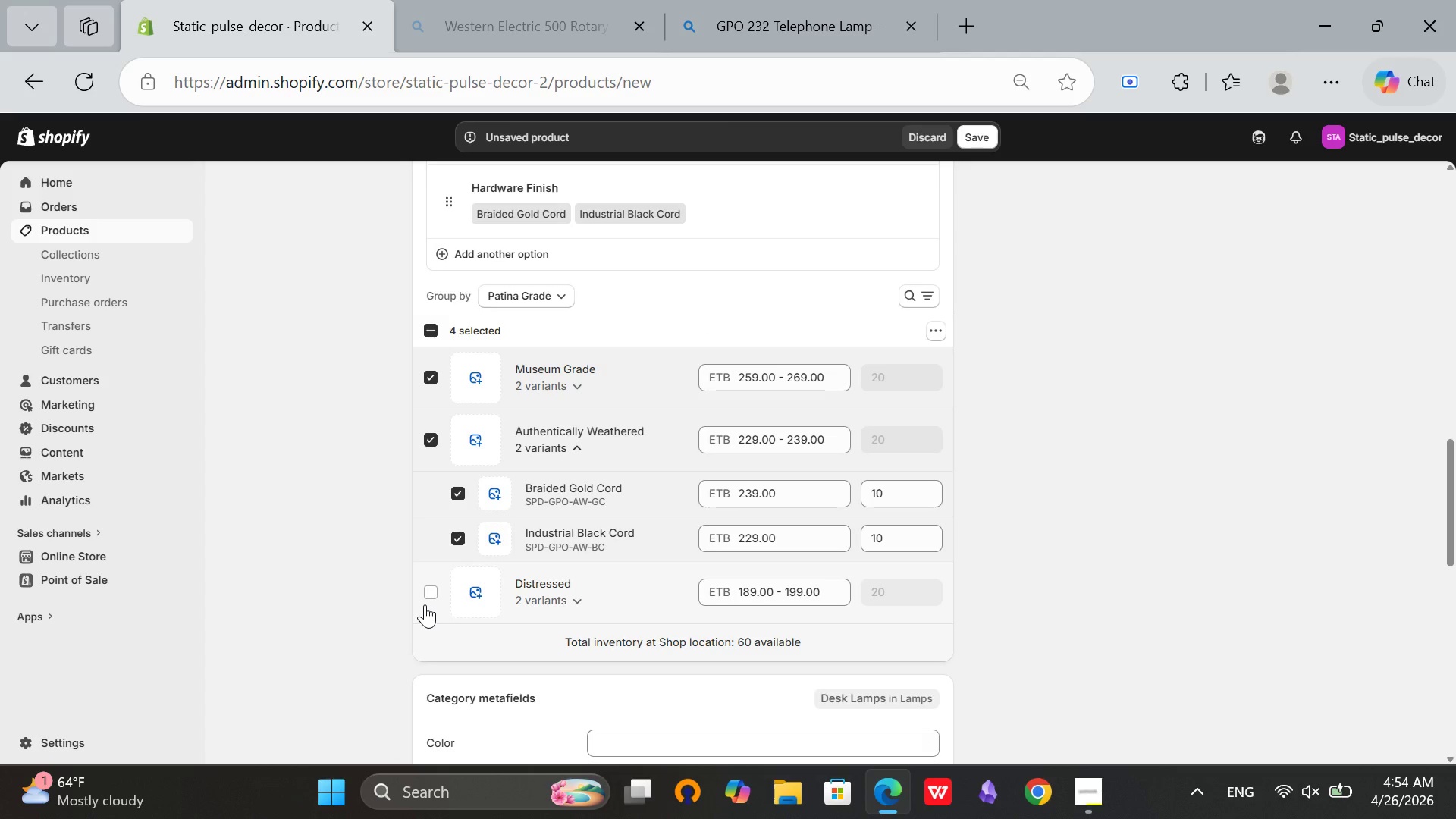 
left_click([425, 604])
 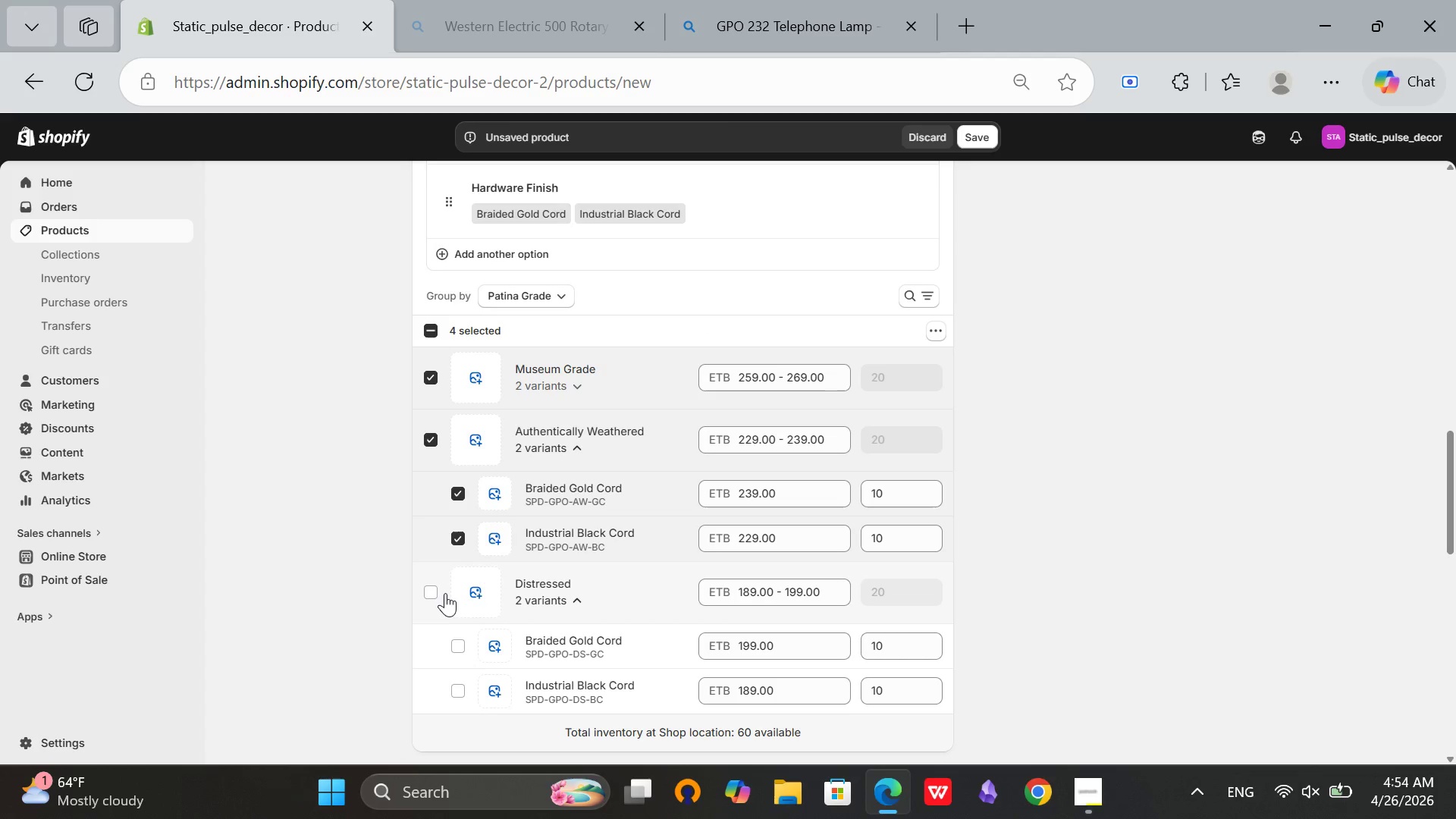 
left_click([433, 593])
 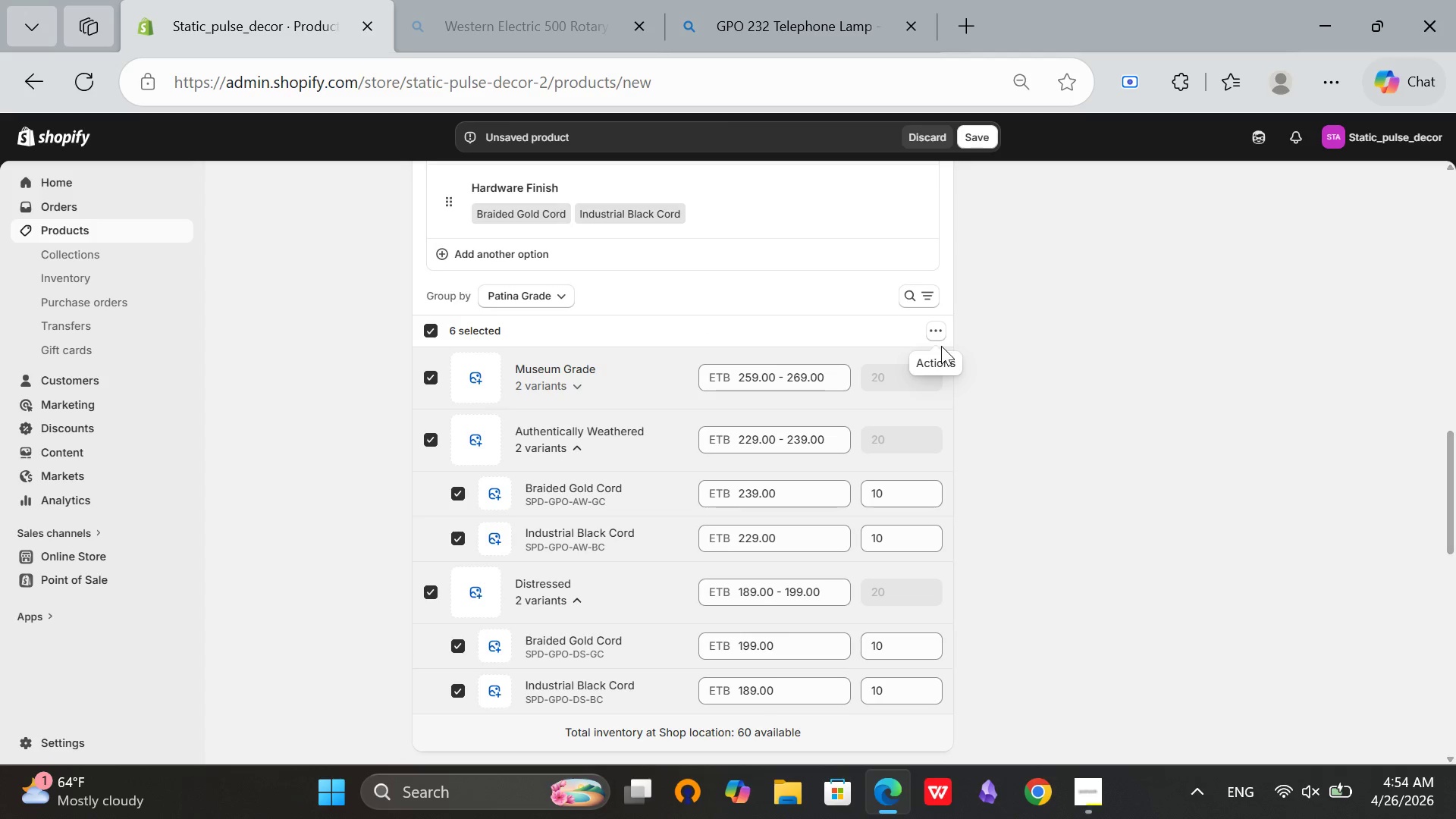 
left_click([941, 346])
 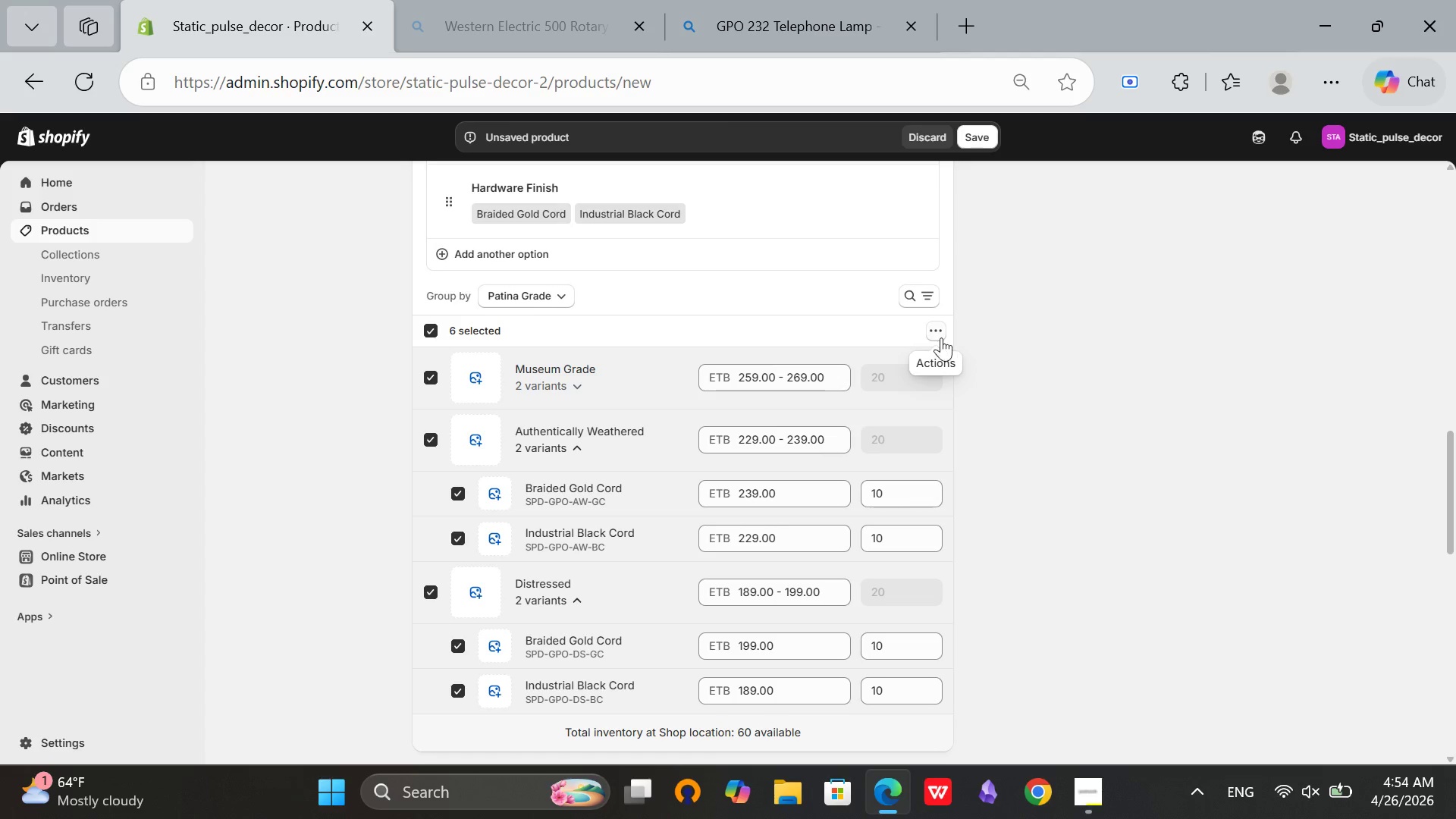 
left_click([941, 334])
 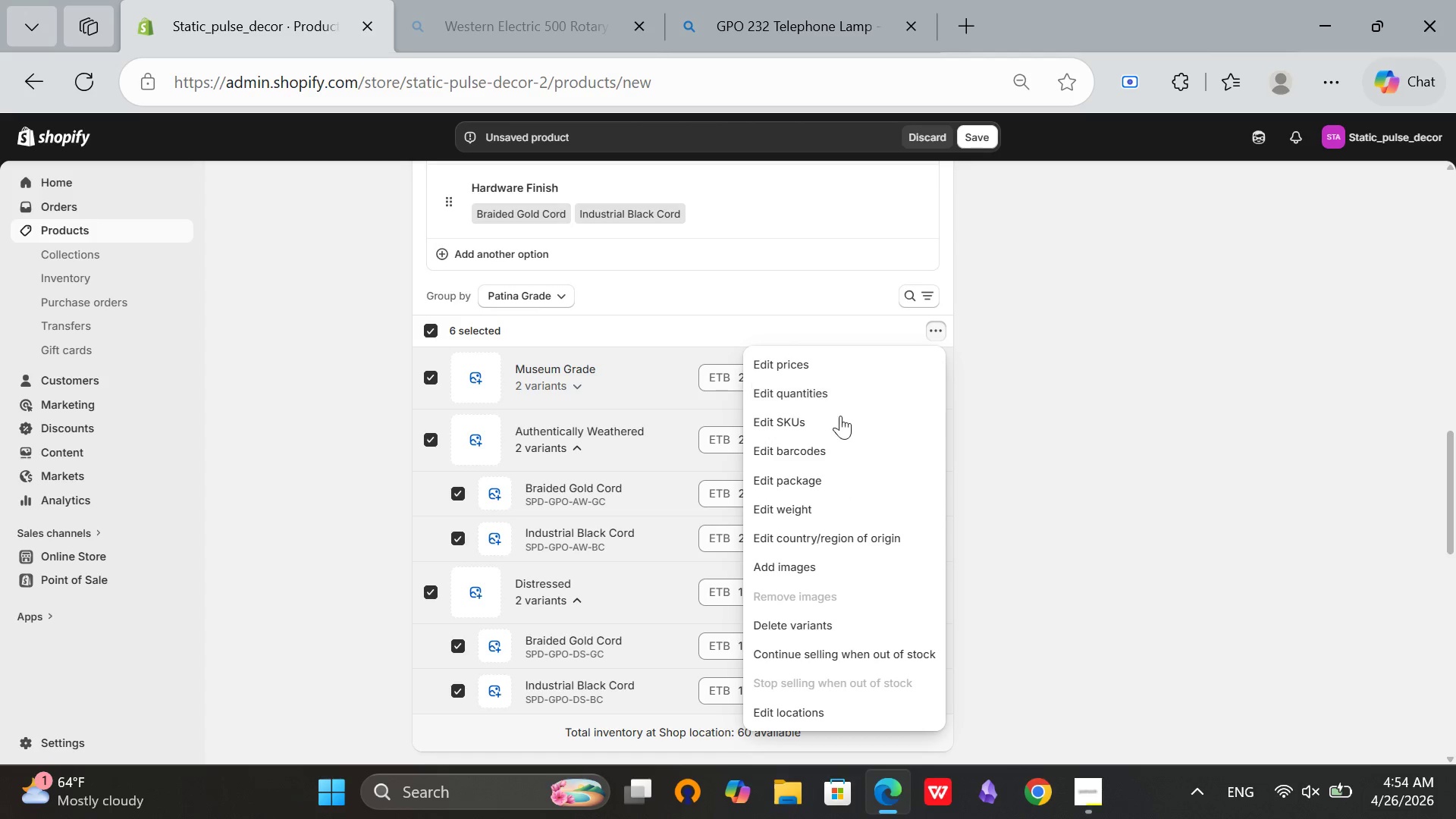 
left_click([831, 422])
 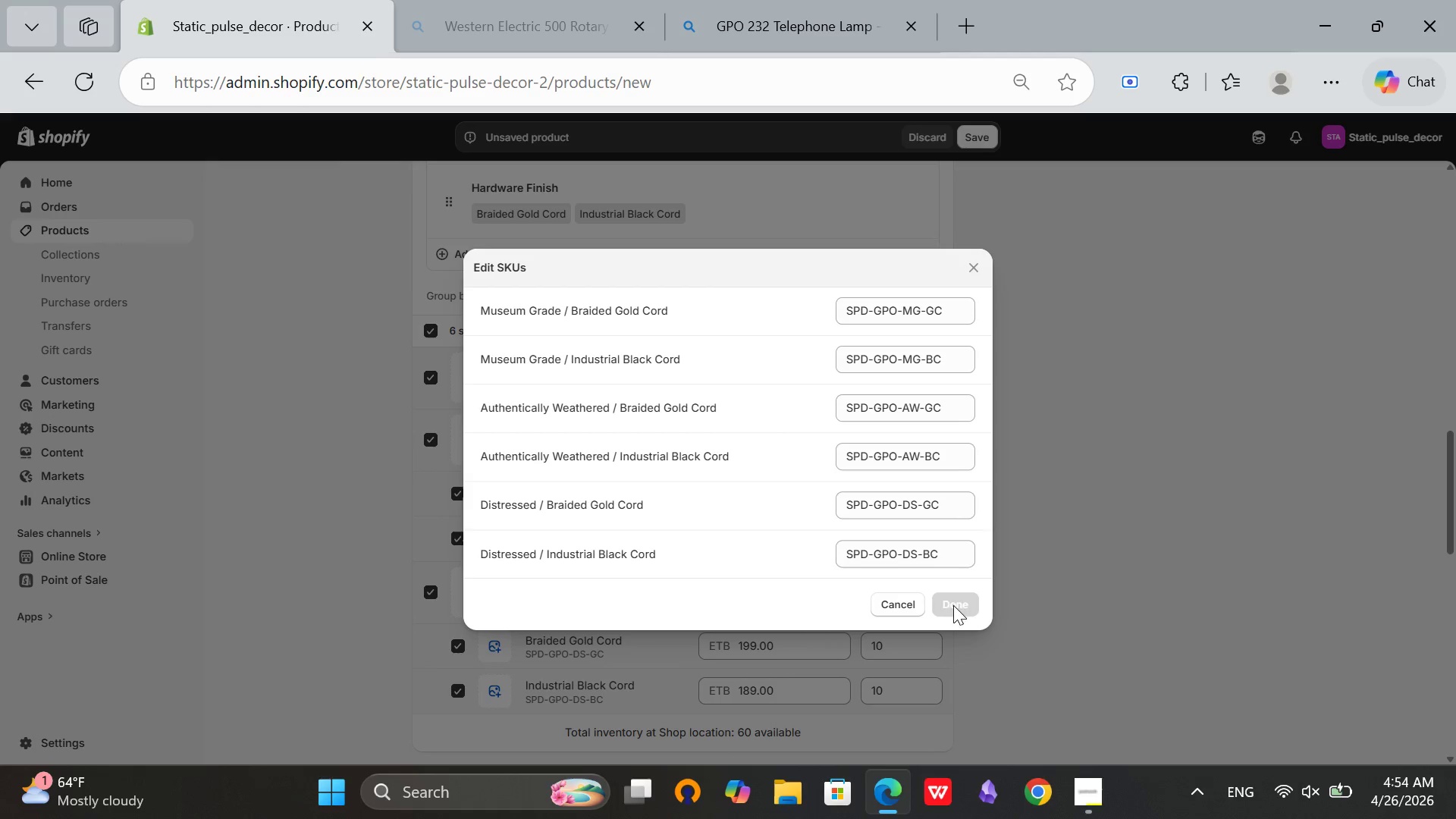 
left_click([1191, 505])
 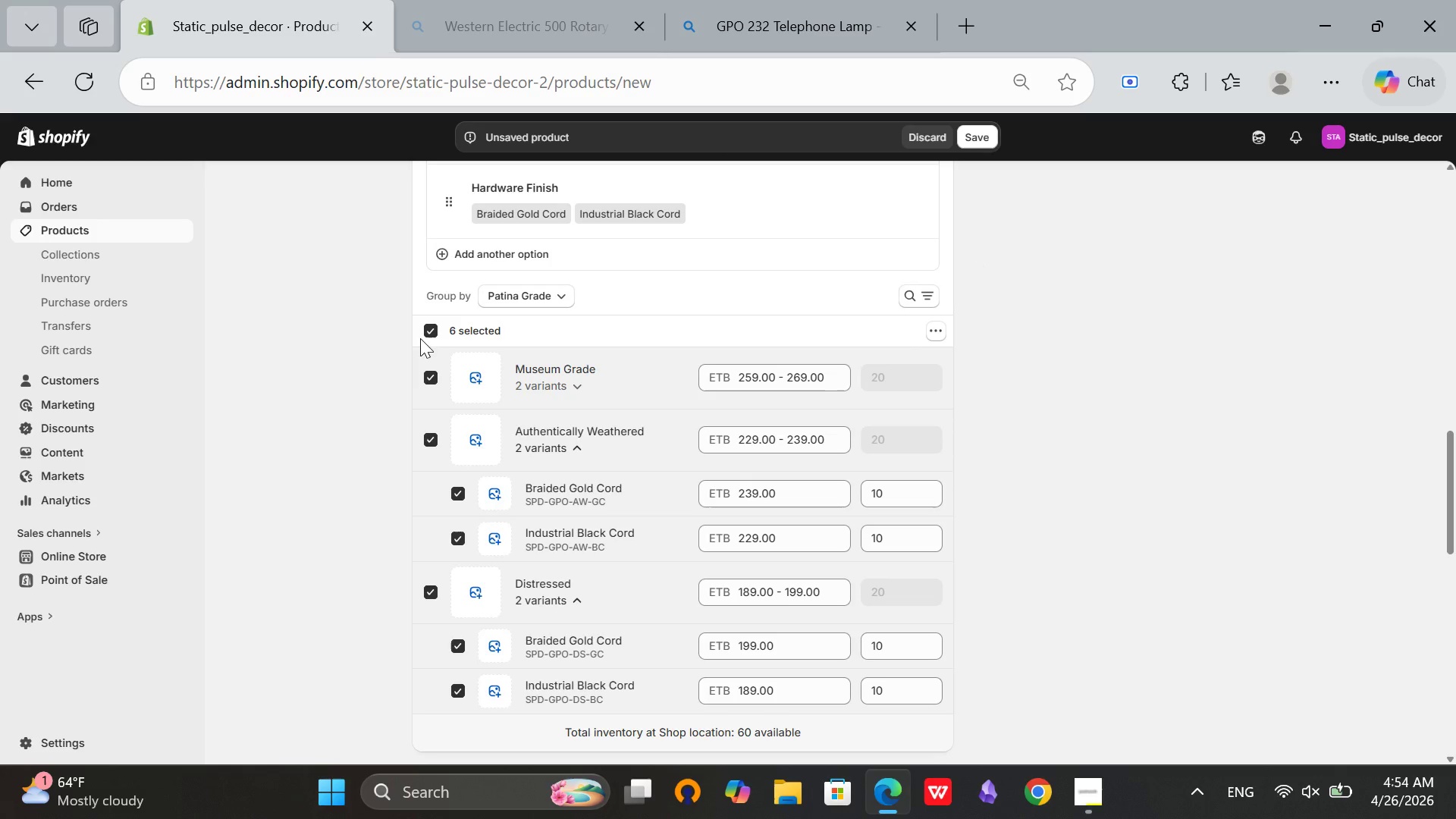 
scroll: coordinate [893, 519], scroll_direction: down, amount: 2.0
 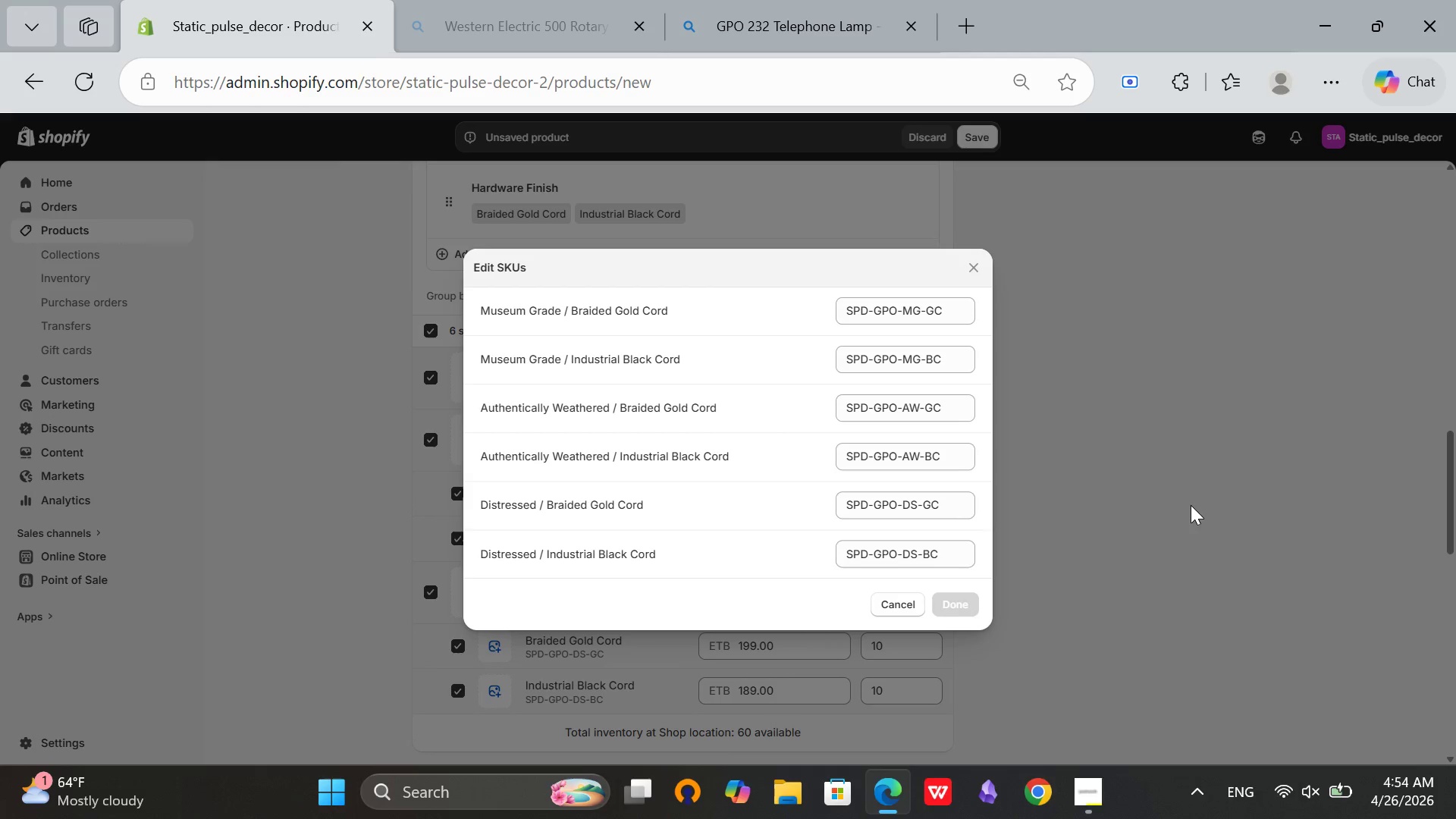 
left_click([427, 332])
 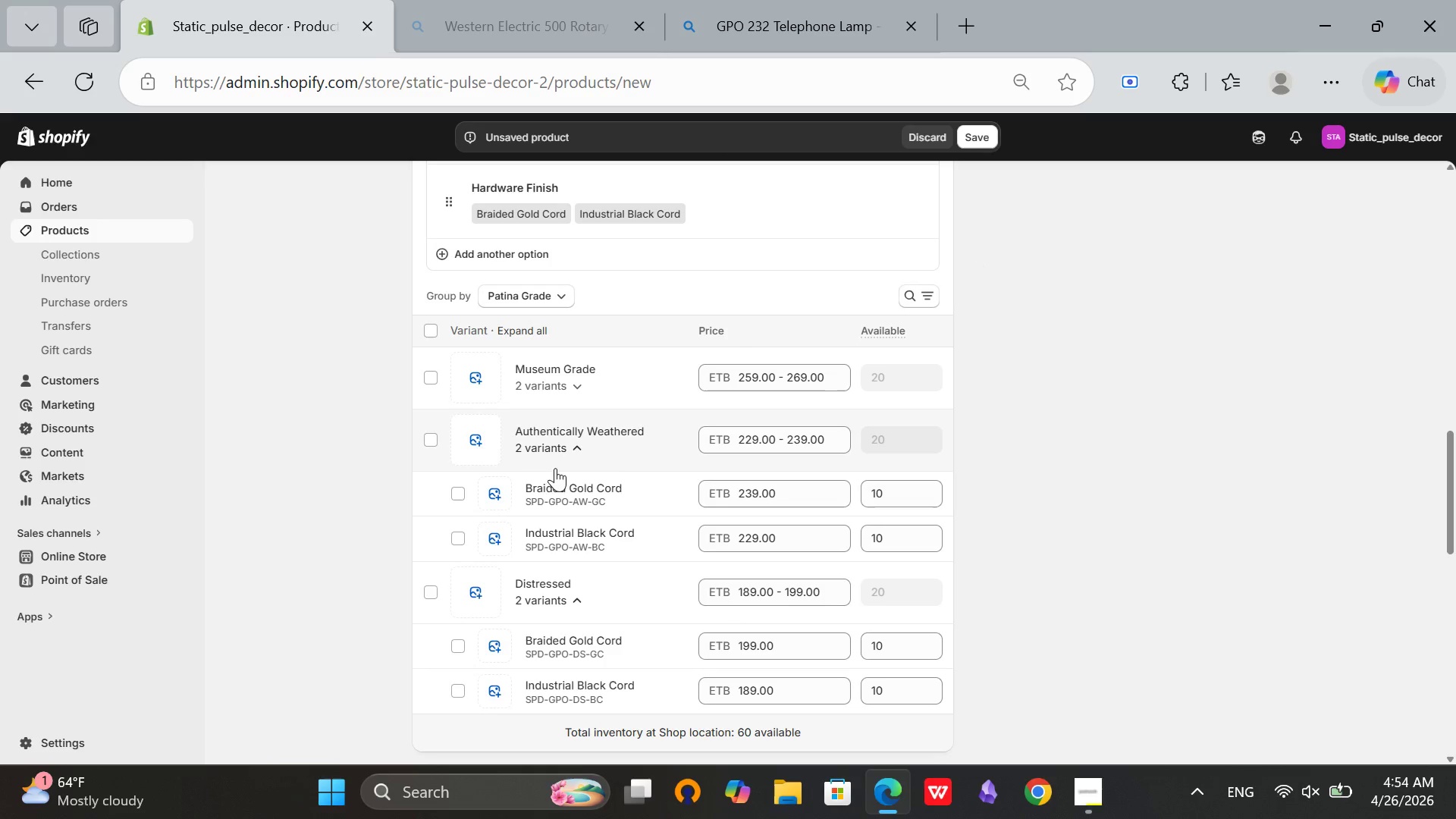 
left_click([580, 456])
 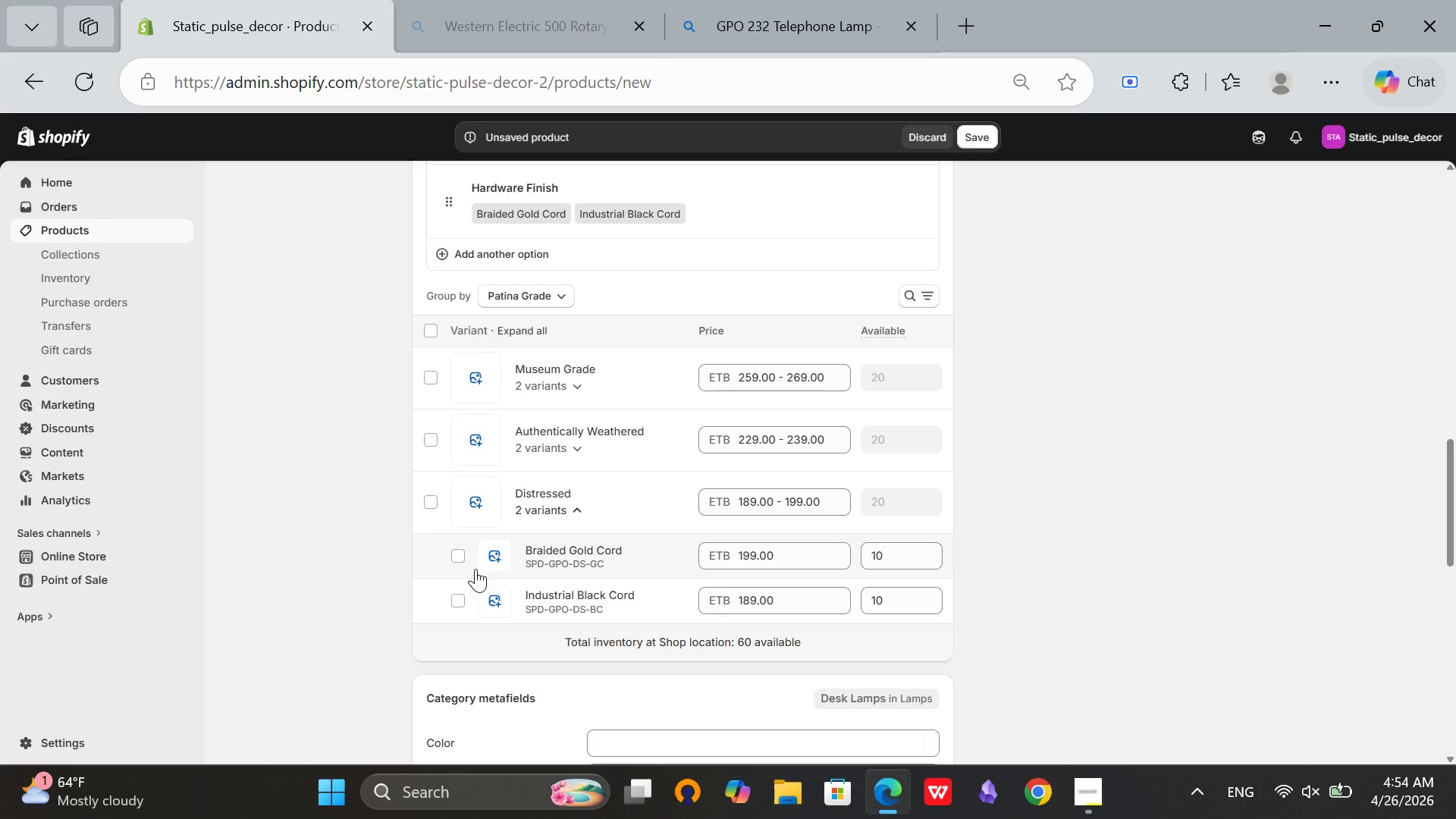 
left_click([527, 442])
 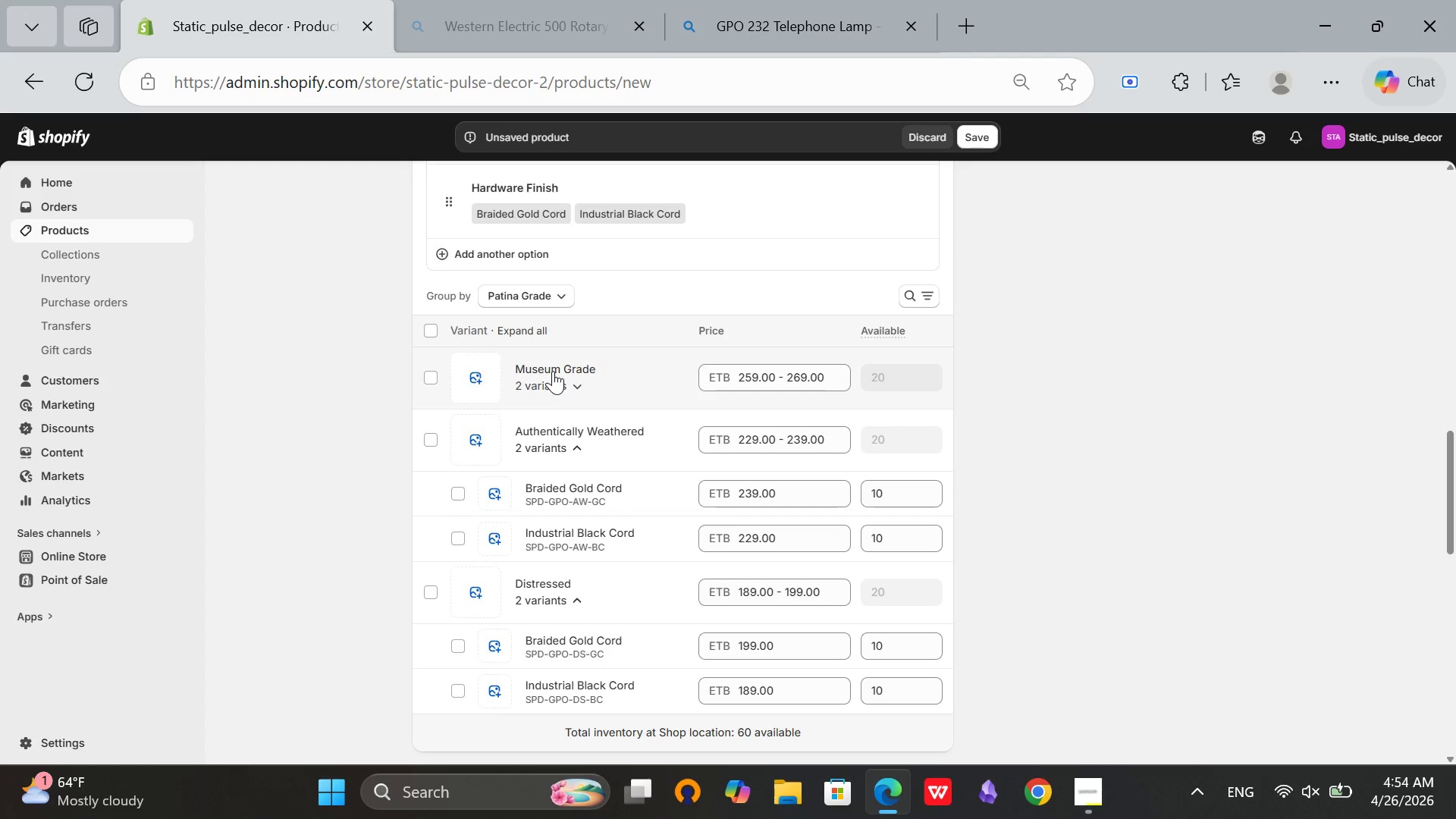 
left_click([550, 378])
 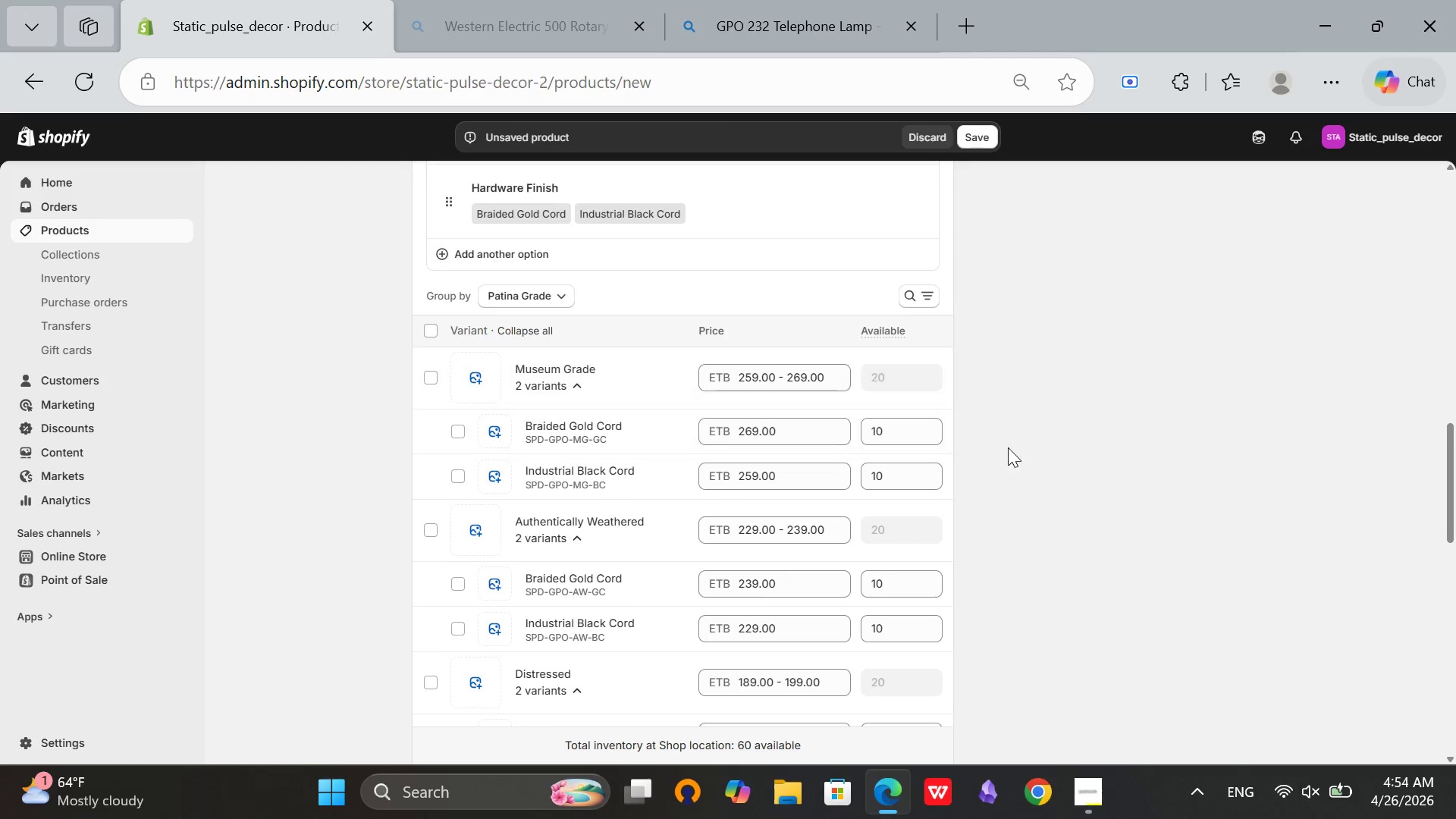 
scroll: coordinate [1008, 447], scroll_direction: down, amount: 13.0
 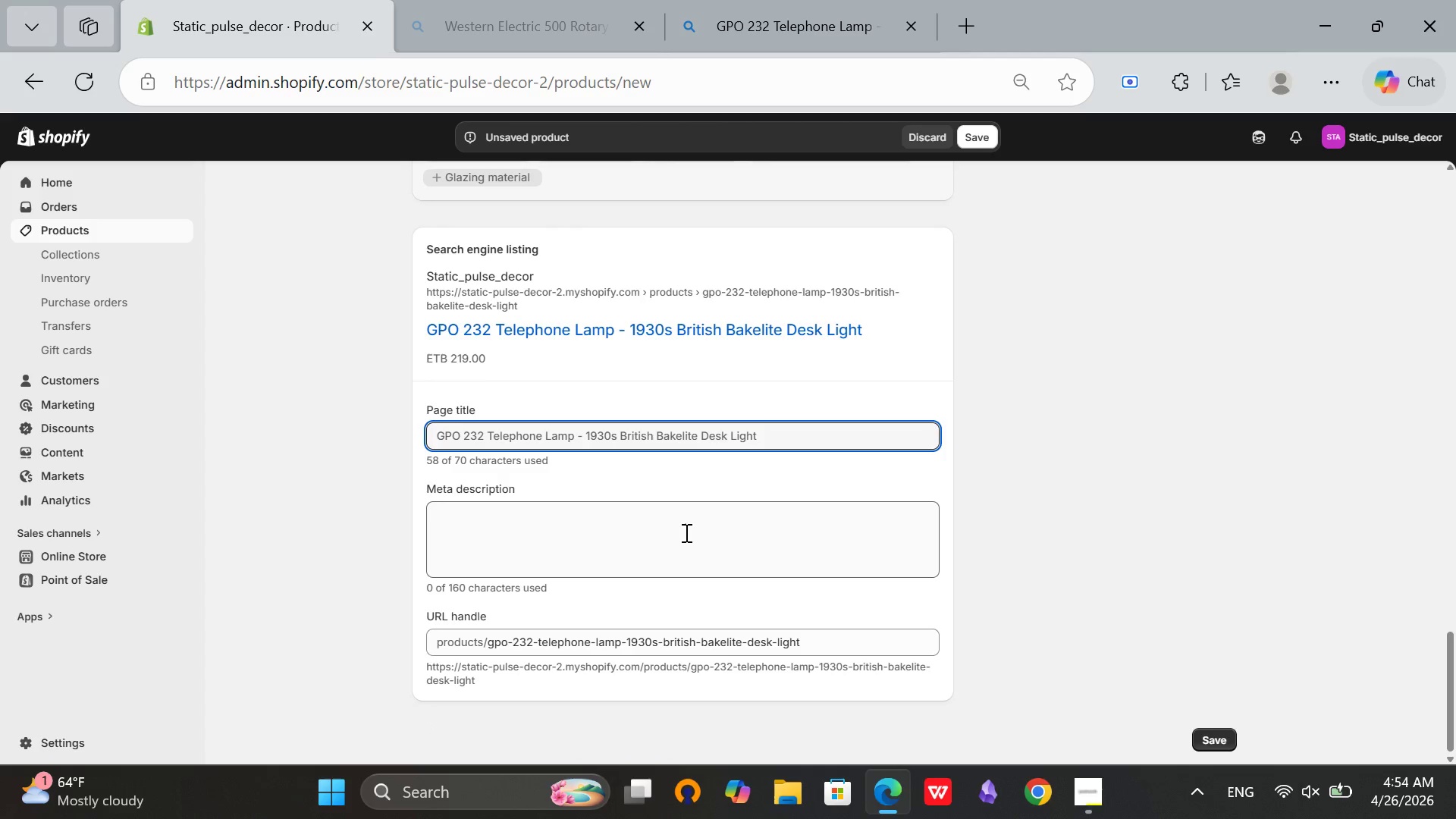 
left_click([685, 532])
 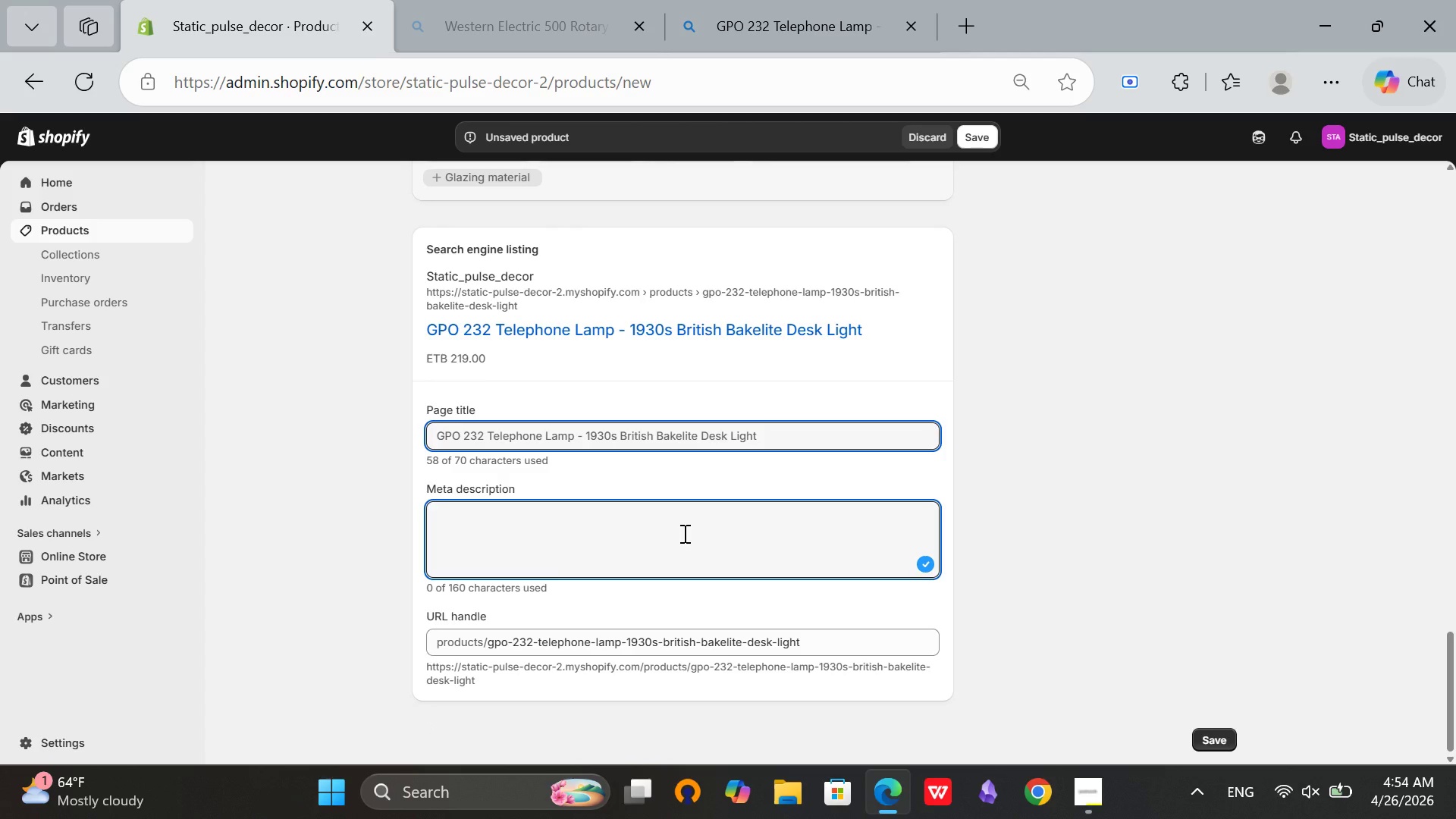 
type(rE)
key(Backspace)
key(Backspace)
type(Repurposed 1930s British GPO 232 Bekelite telephone)
 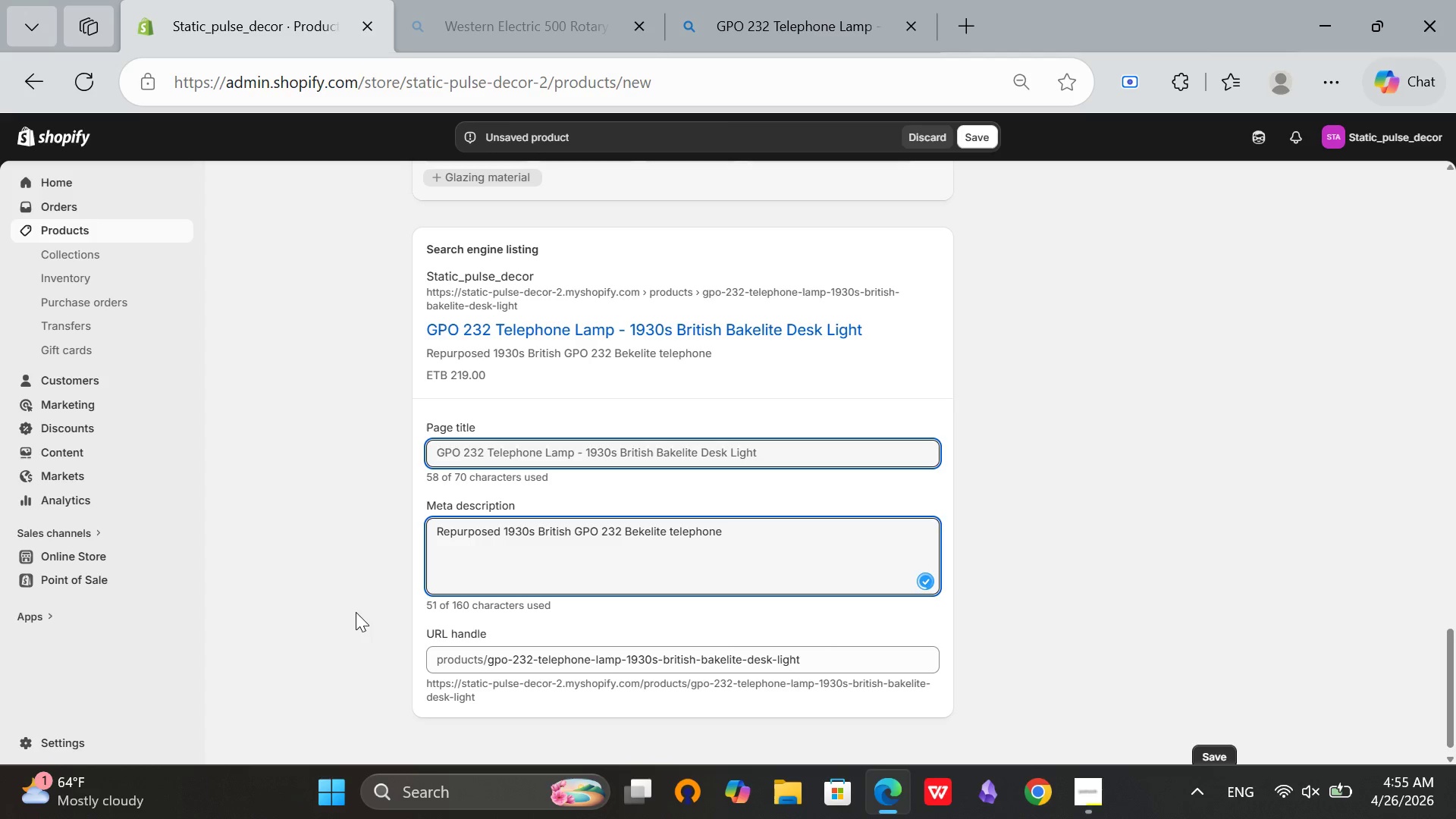 
type( converted into a desk lamp. Om)
key(Backspace)
key(Backspace)
type(Industrial deoc)
key(Backspace)
key(Backspace)
type(co doc)
key(Backspace)
key(Backspace)
type(ecor for home offie)
key(Backspace)
type(ce)
 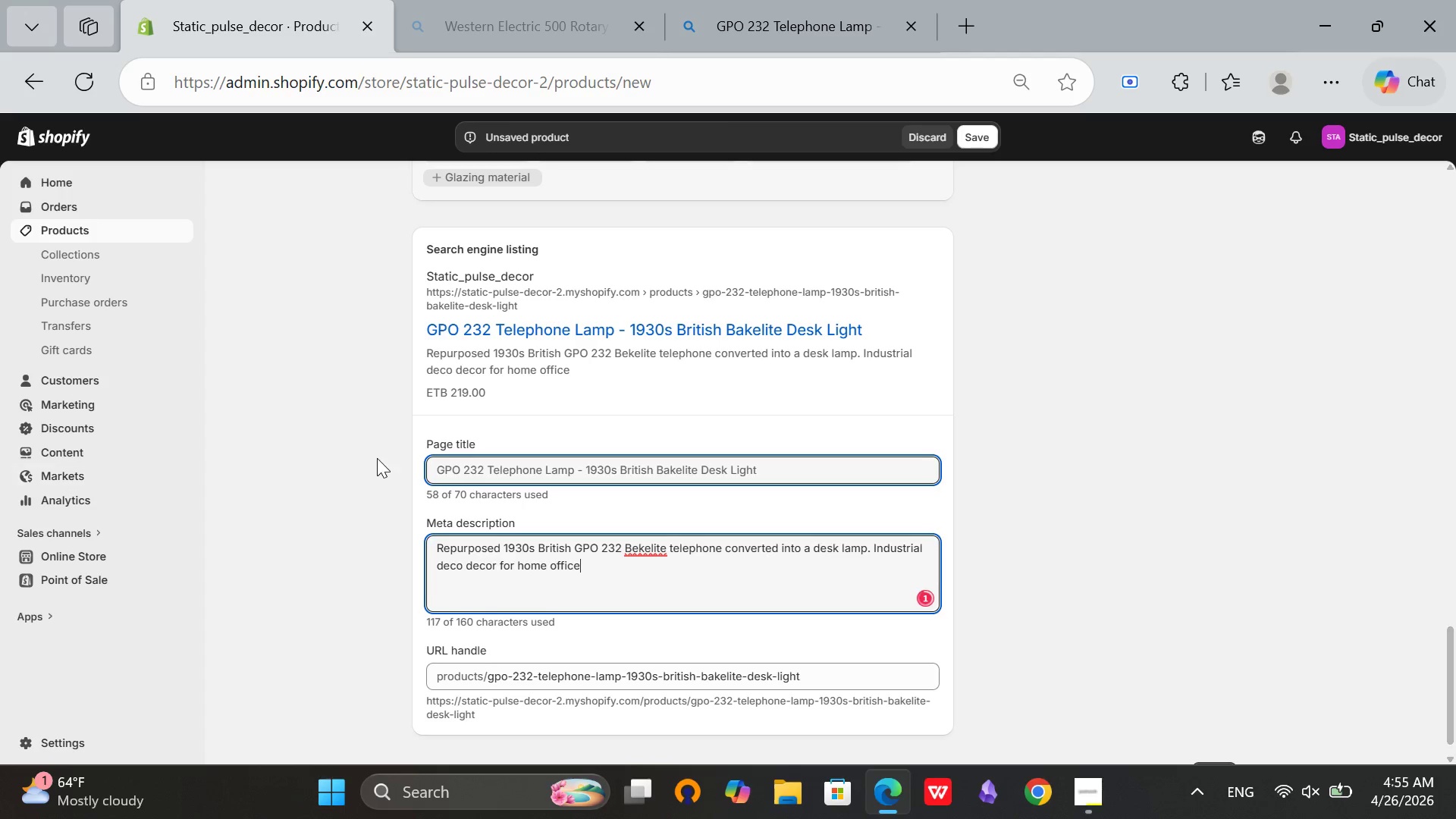 
key(Period)
 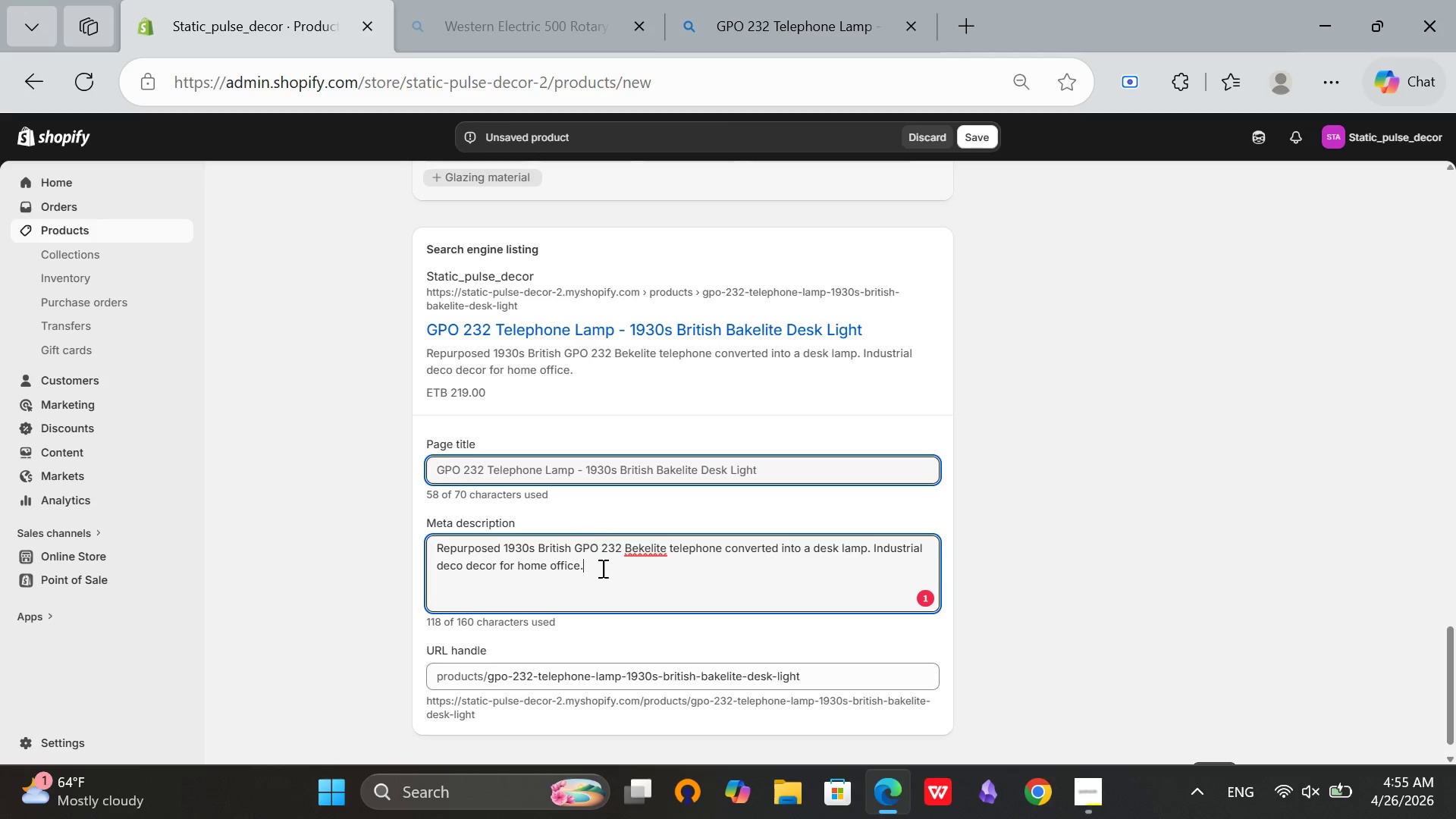 
left_click([635, 557])
 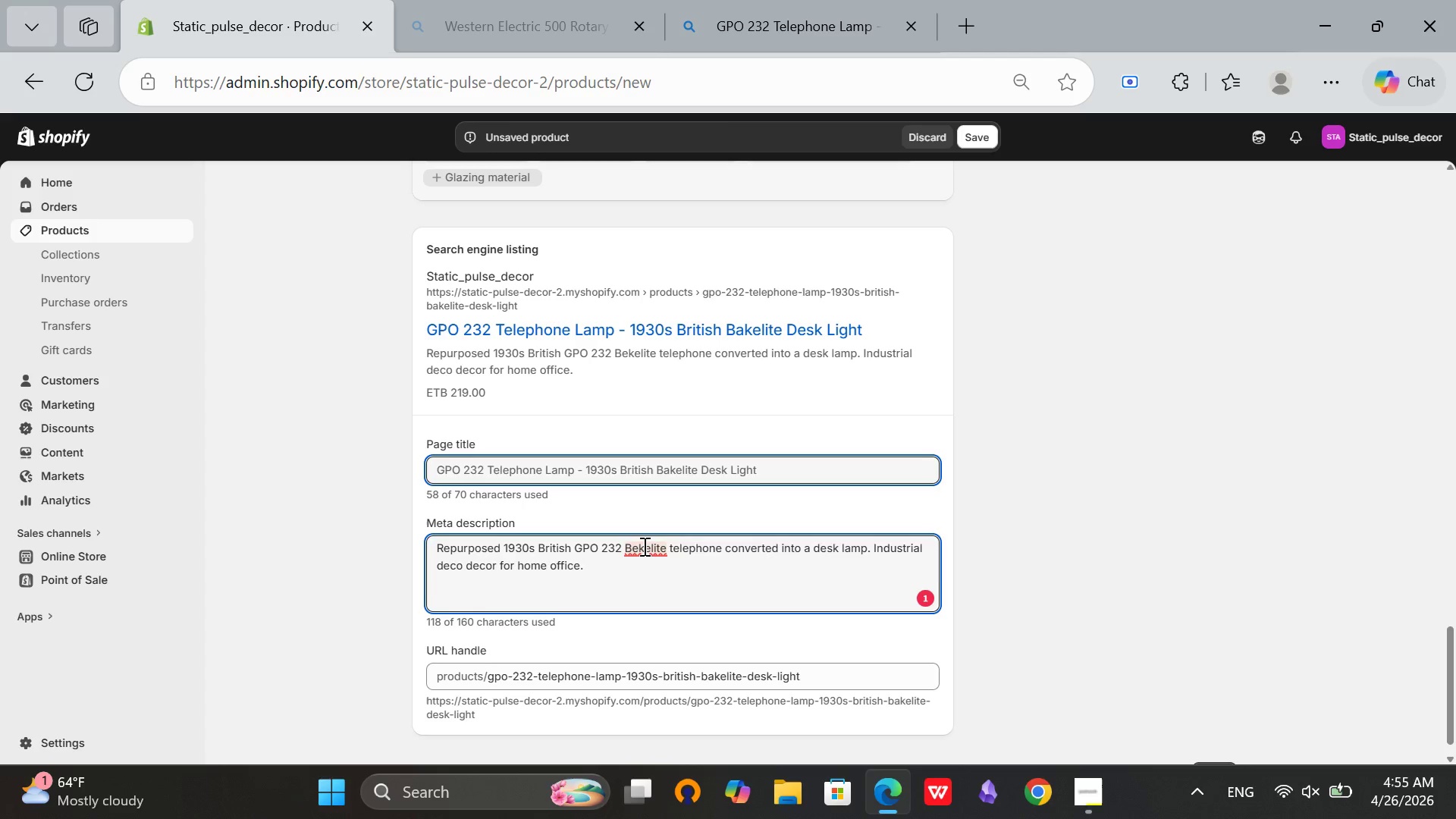 
left_click([643, 546])
 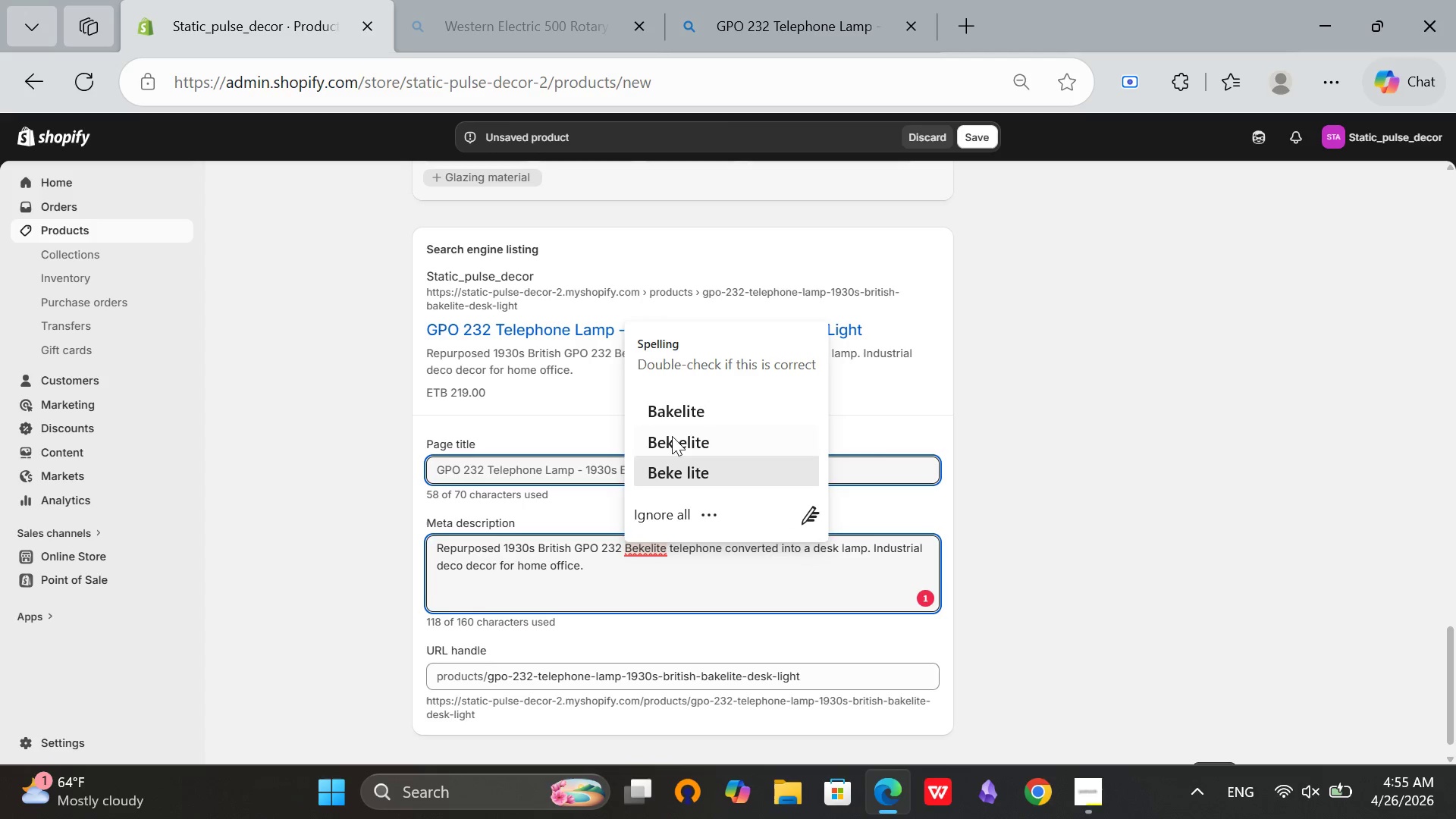 
left_click([677, 411])
 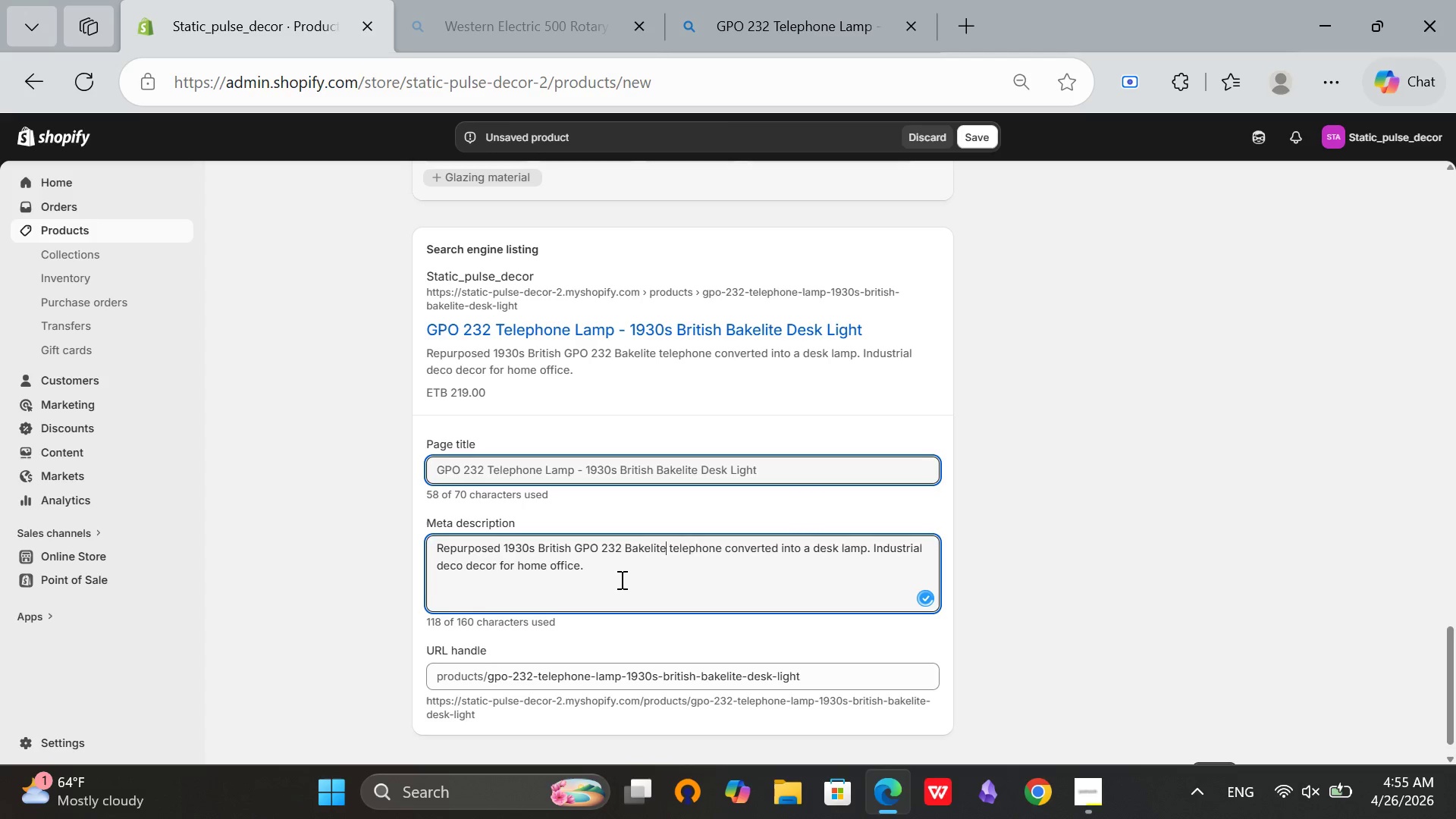 
left_click([618, 573])
 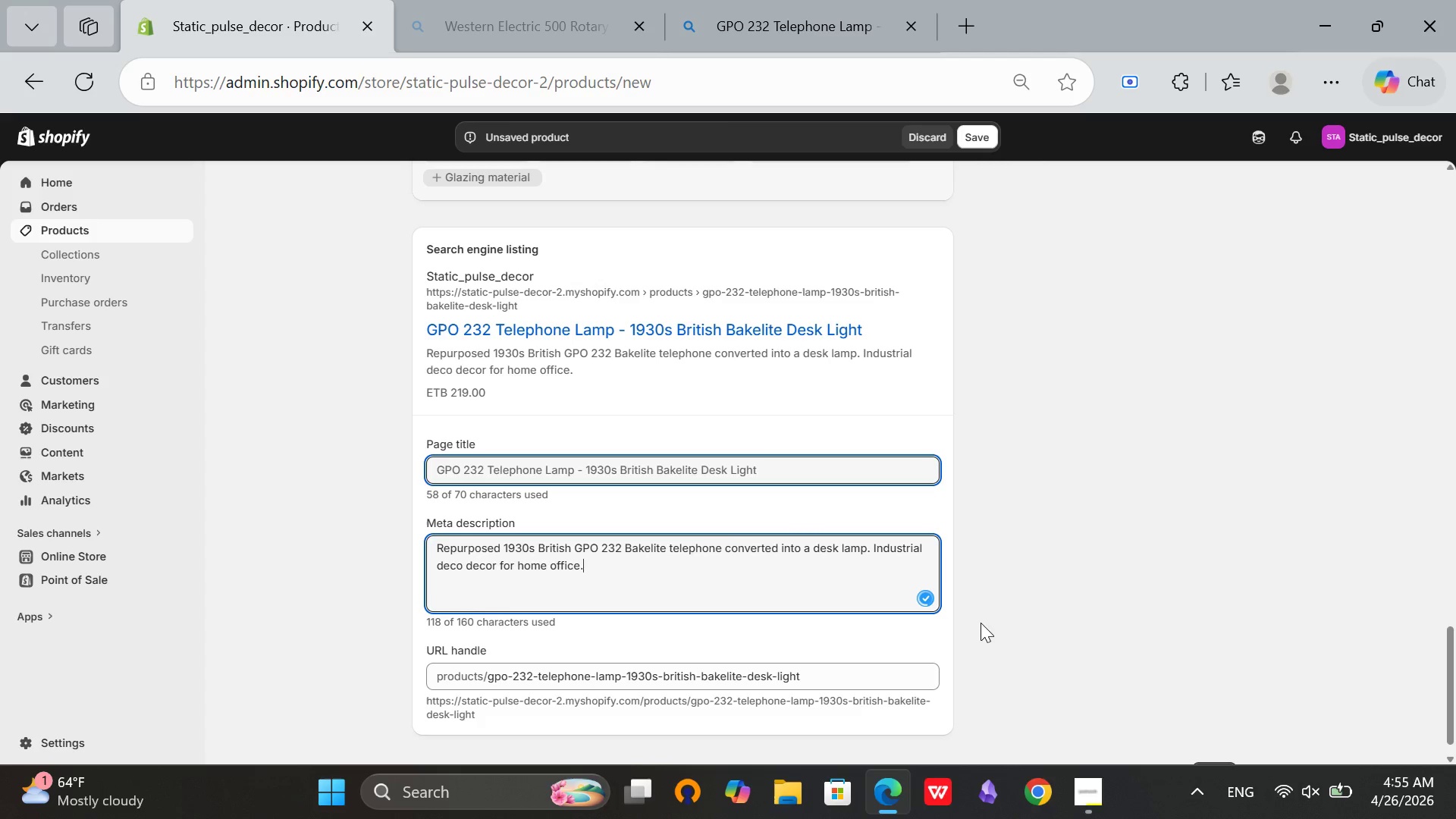 
scroll: coordinate [981, 623], scroll_direction: down, amount: 1.0
 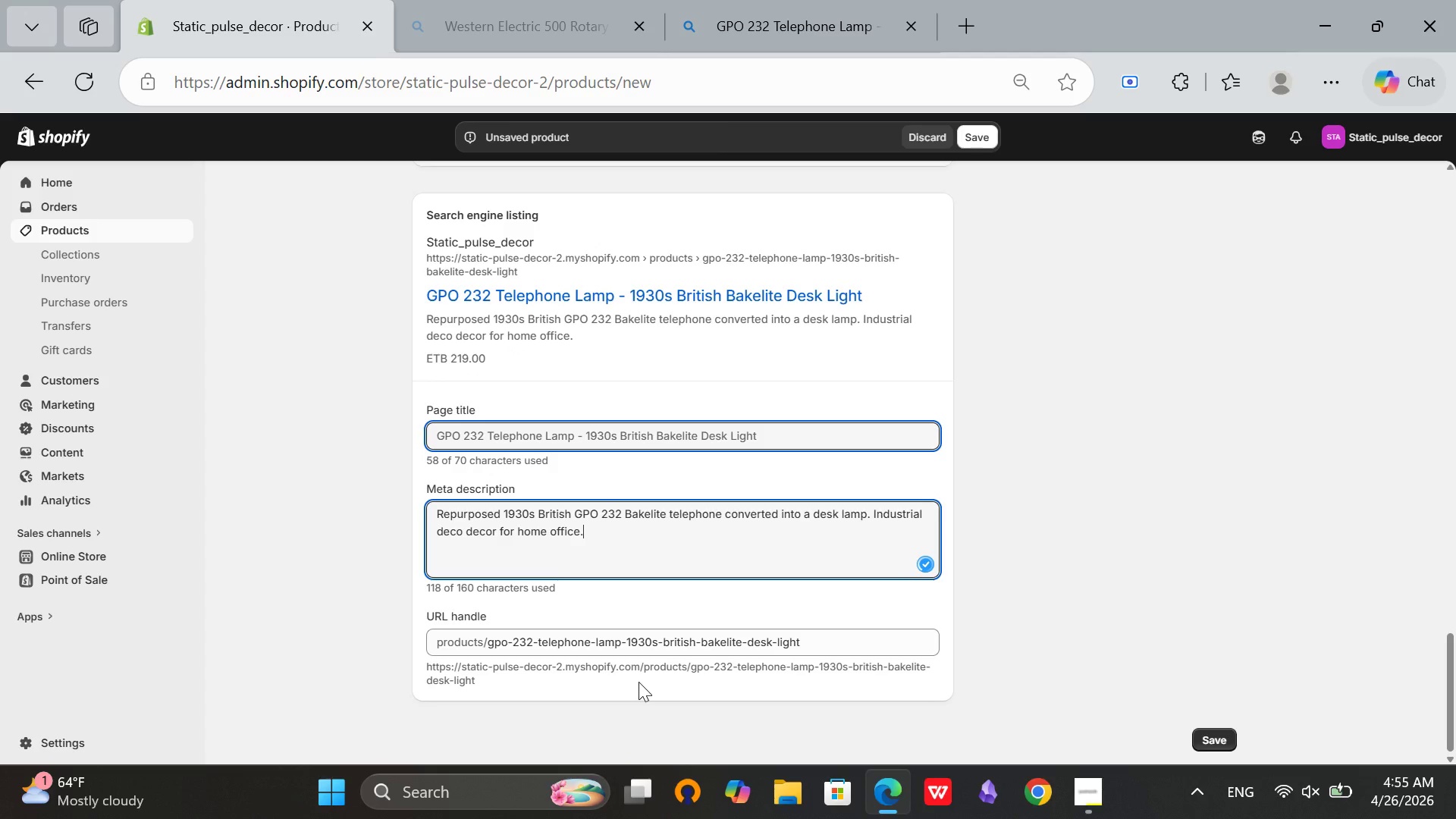 
scroll: coordinate [629, 623], scroll_direction: up, amount: 21.0
 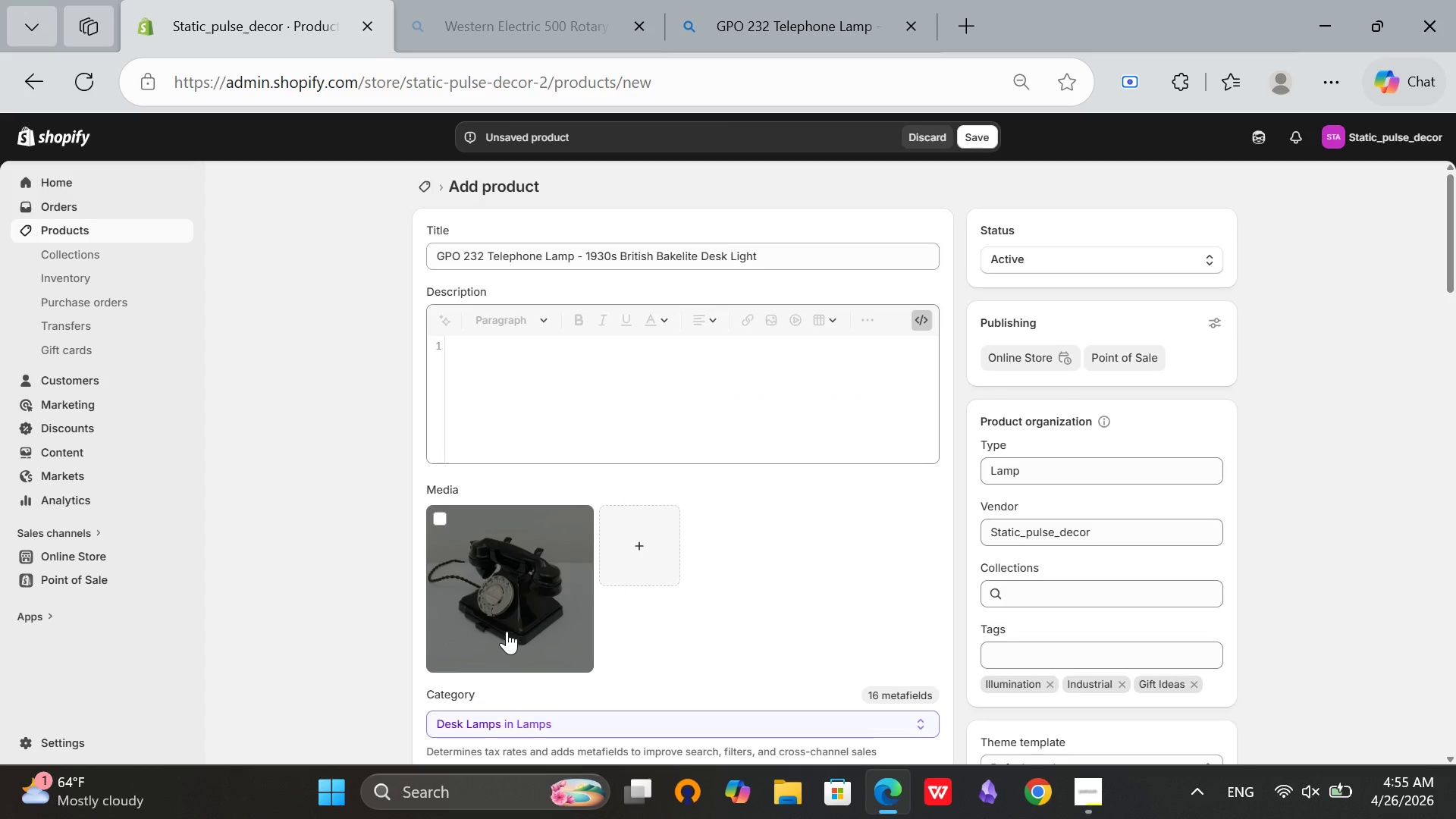 
left_click([513, 620])
 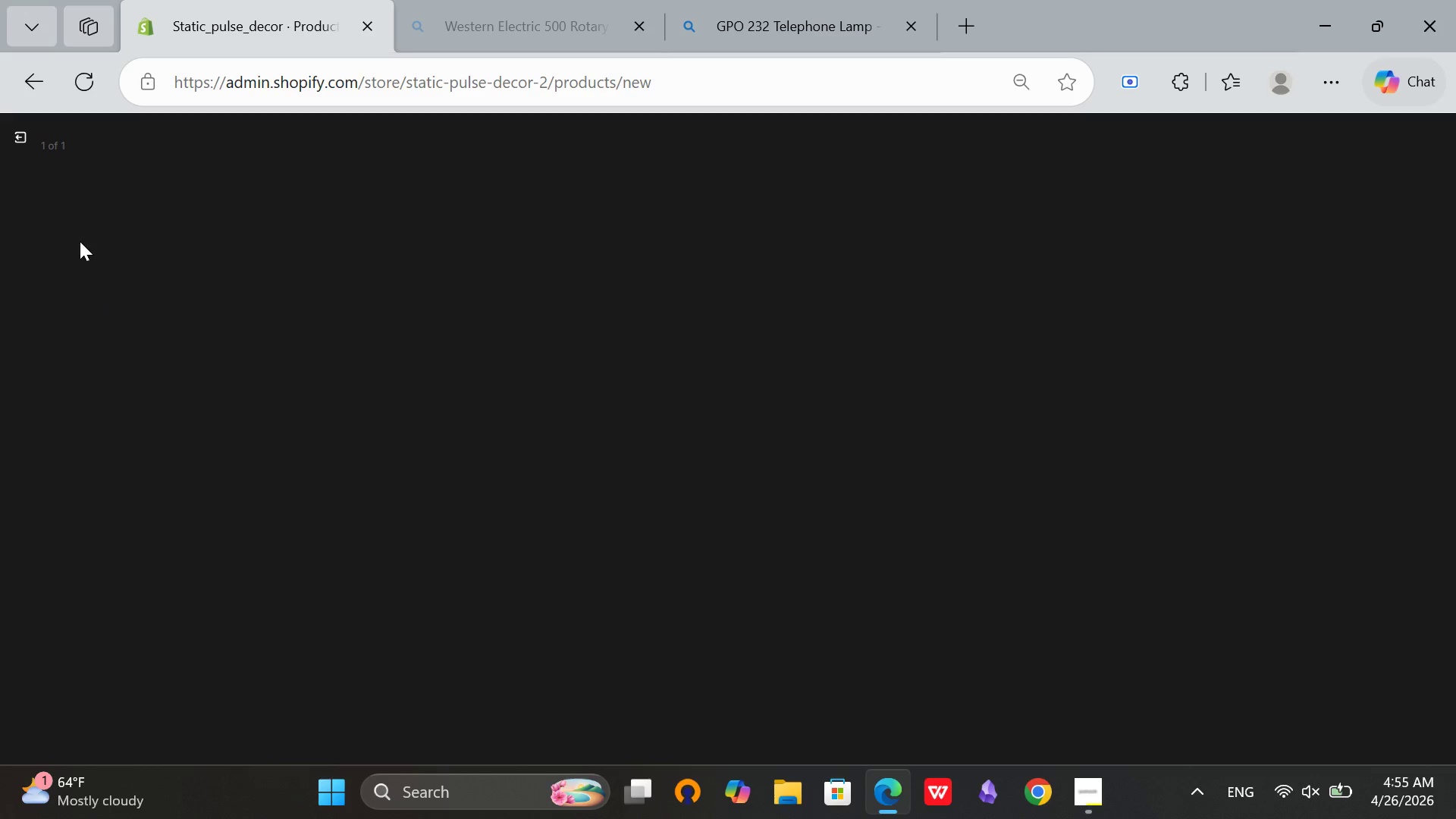 
mouse_move([44, 144])
 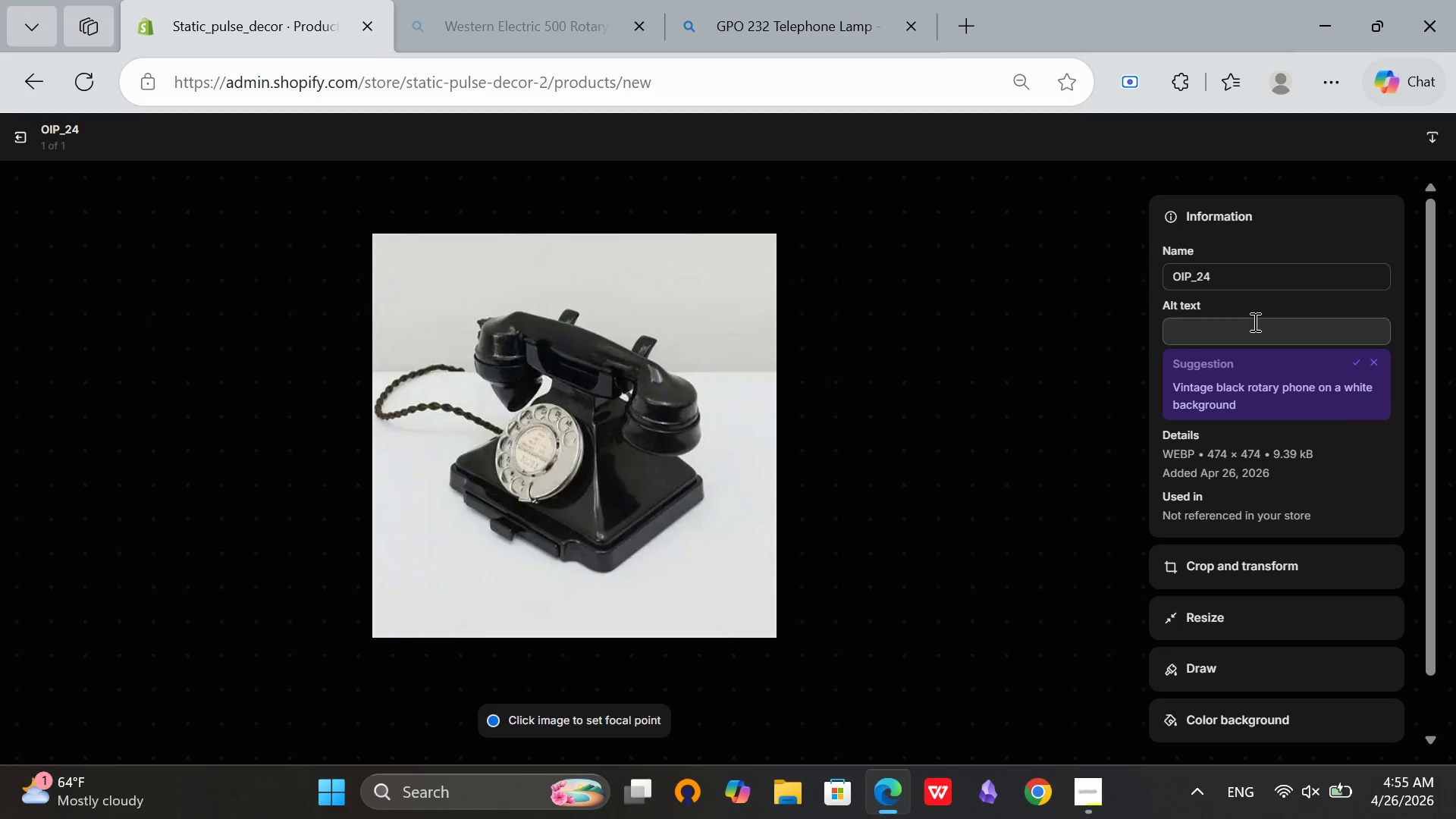 
left_click([1247, 332])
 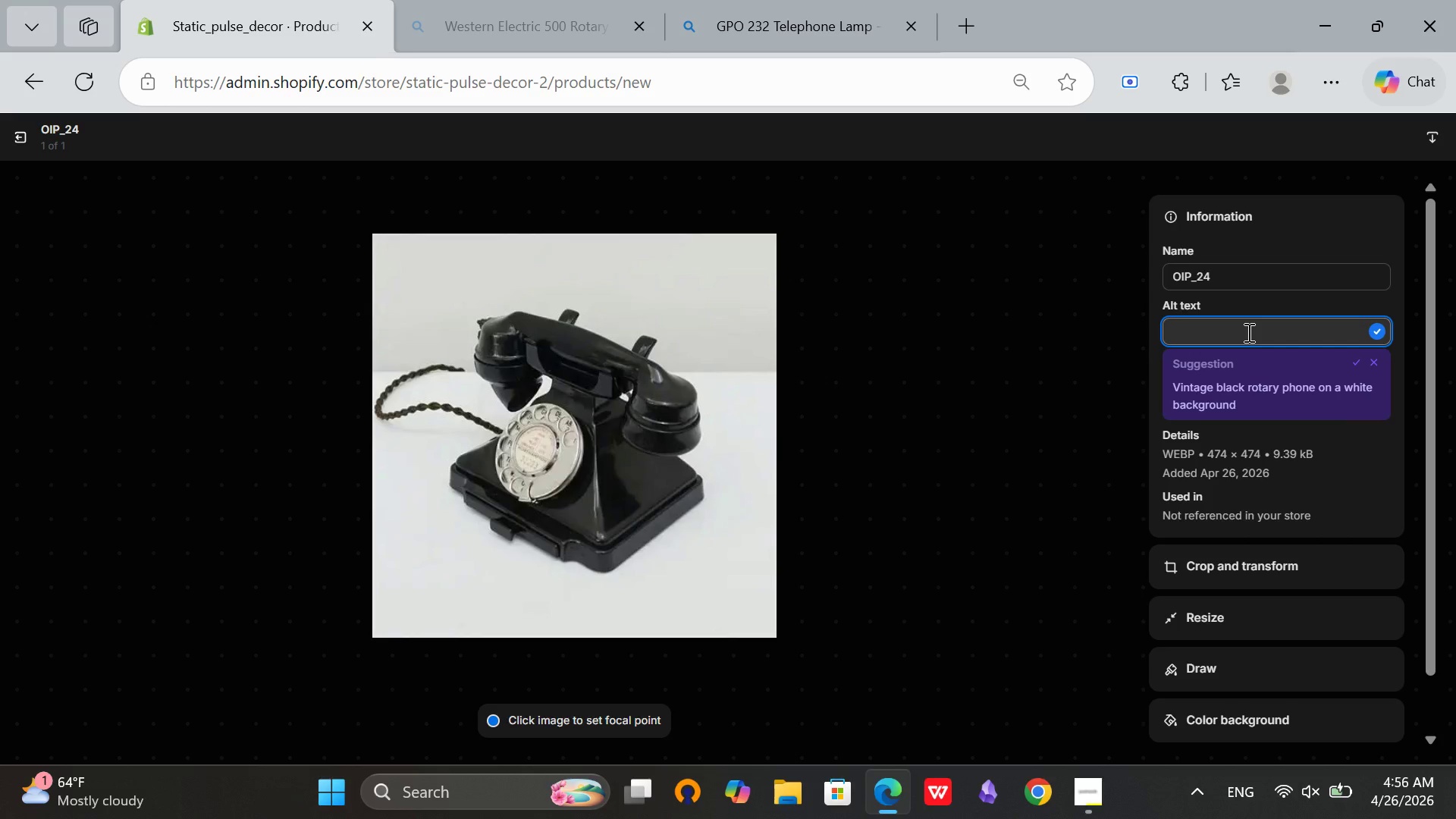 
type(GPO 232)
 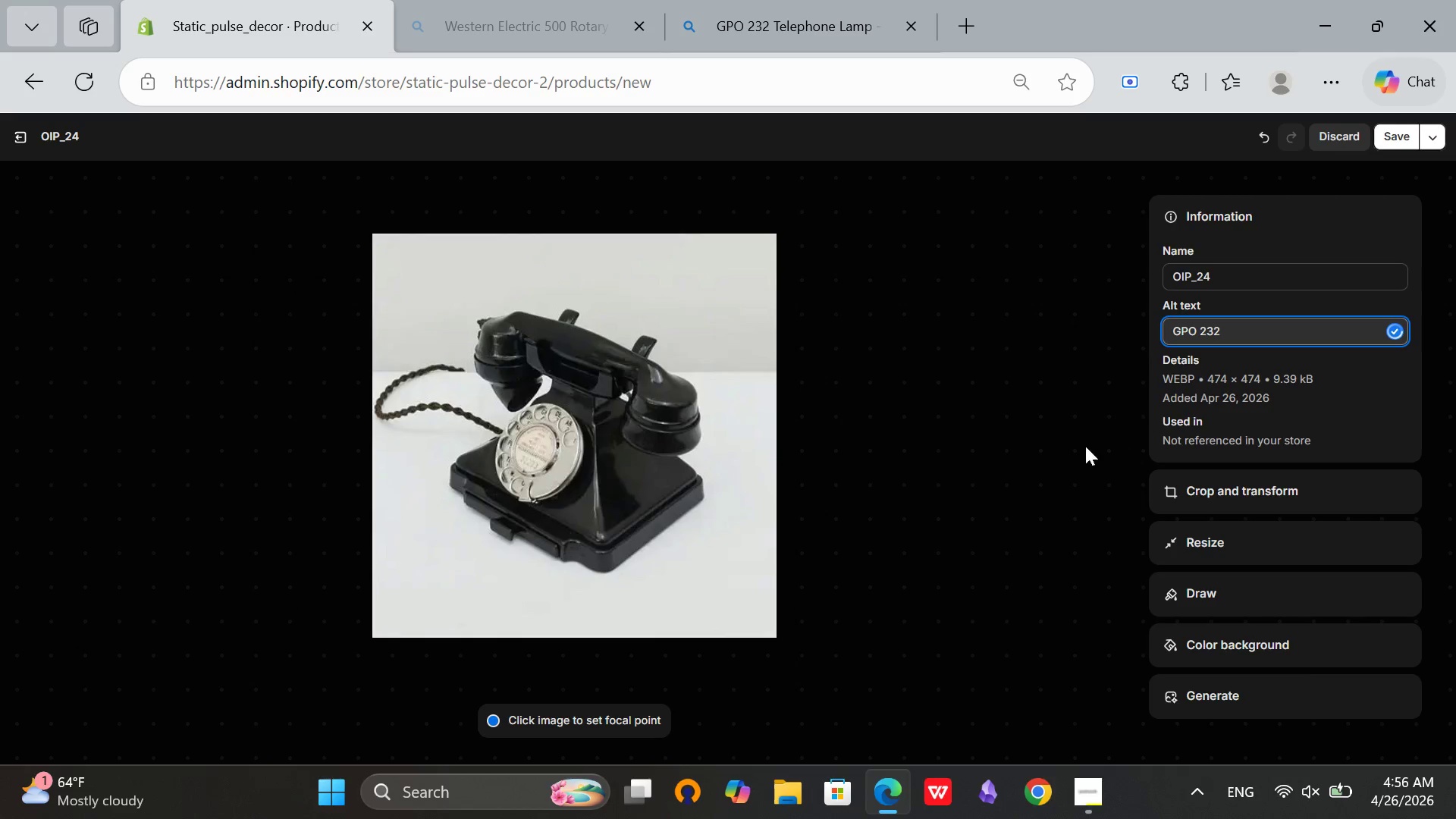 
type( telephone lamp glowing with Bak)
 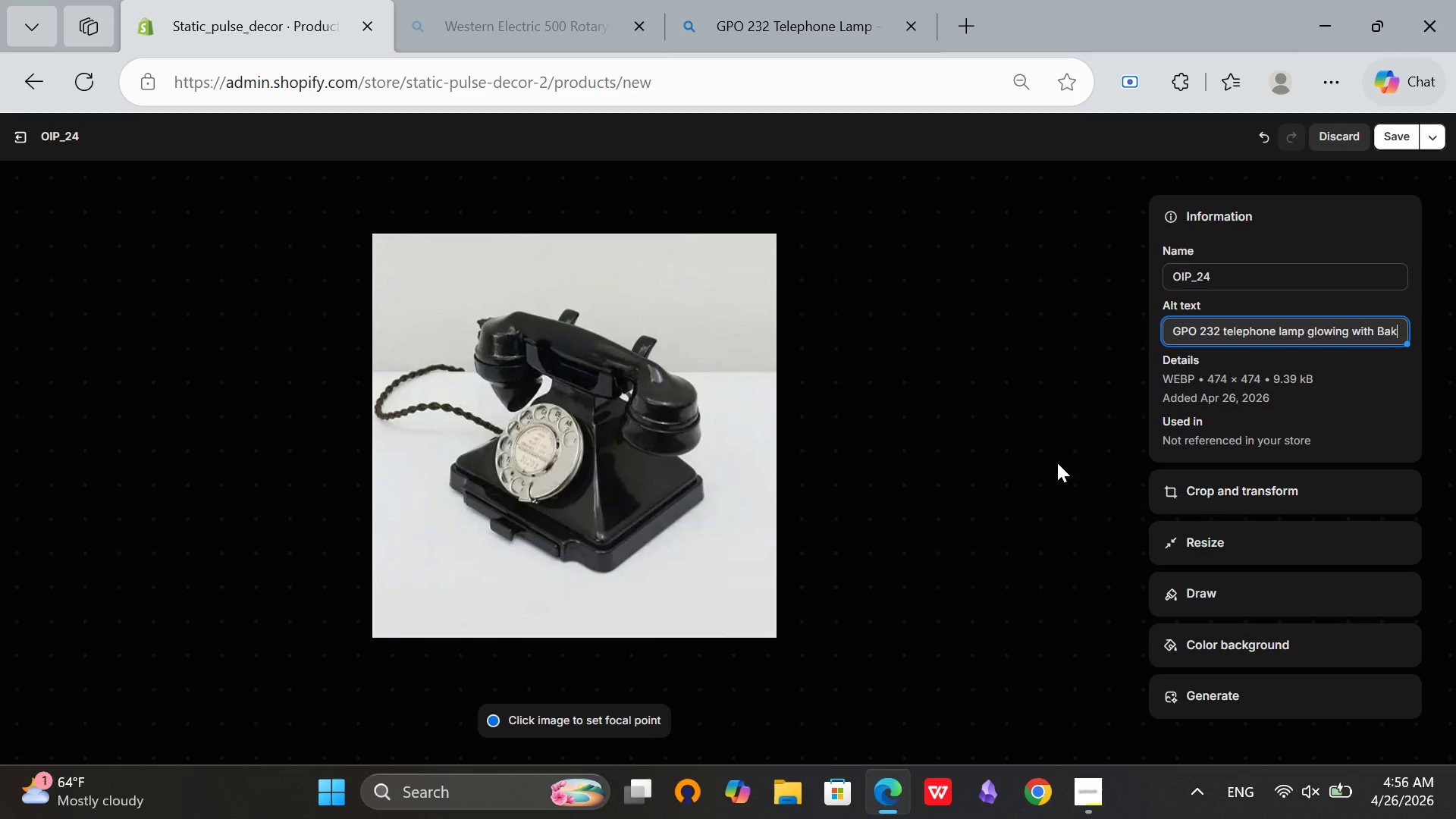 
type(elite body preserved)
 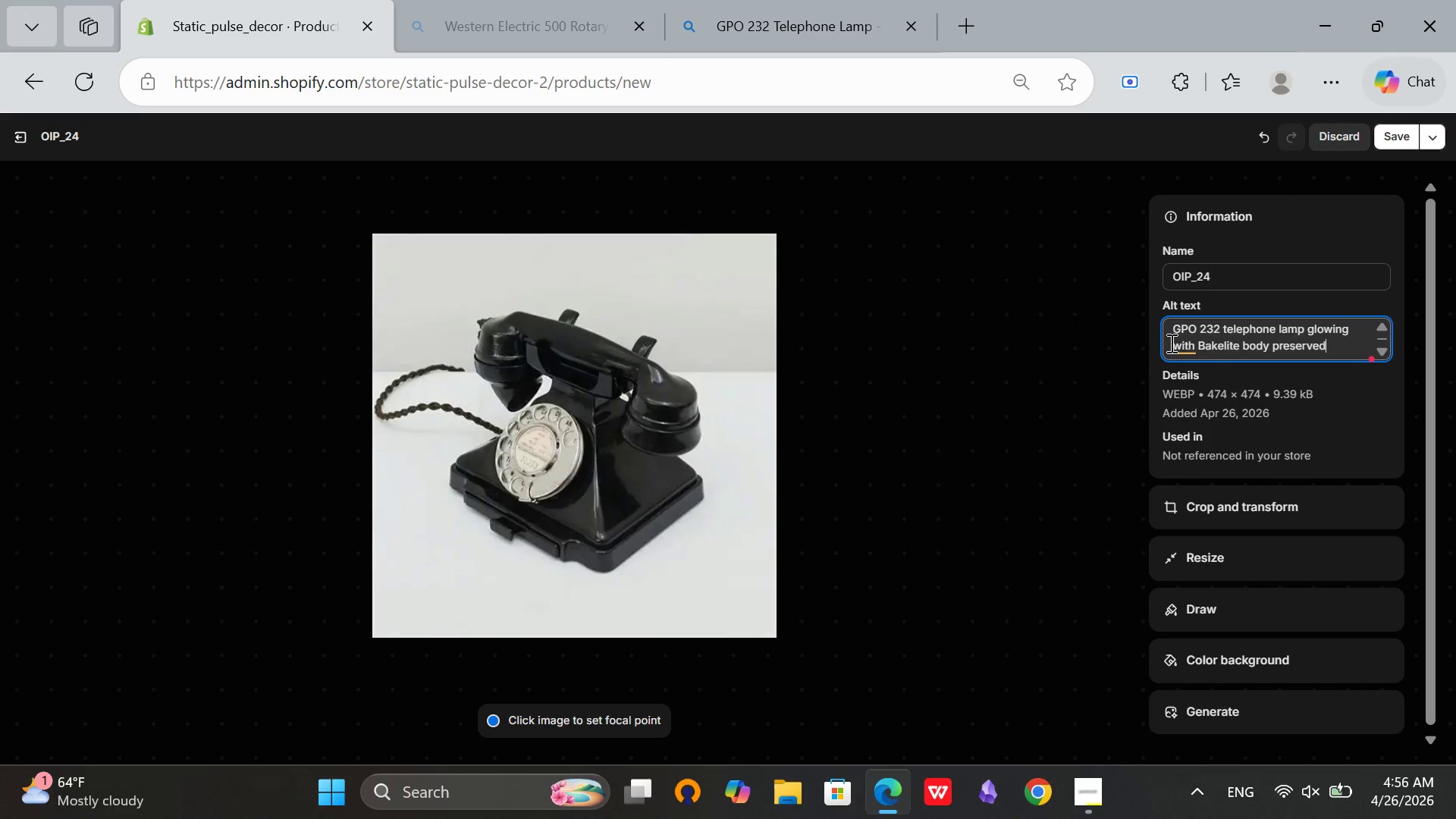 
left_click([1188, 343])
 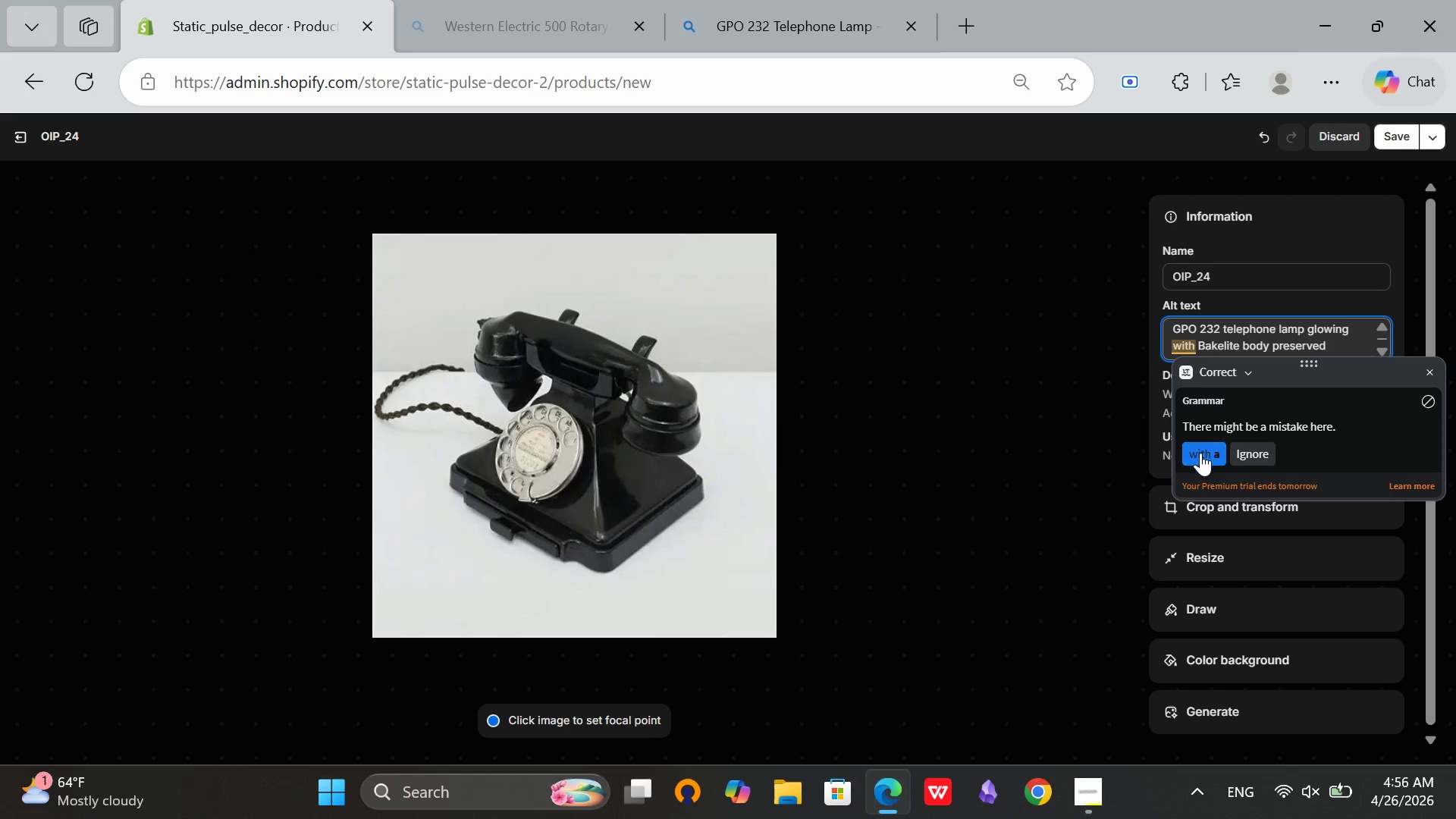 
left_click([1200, 453])
 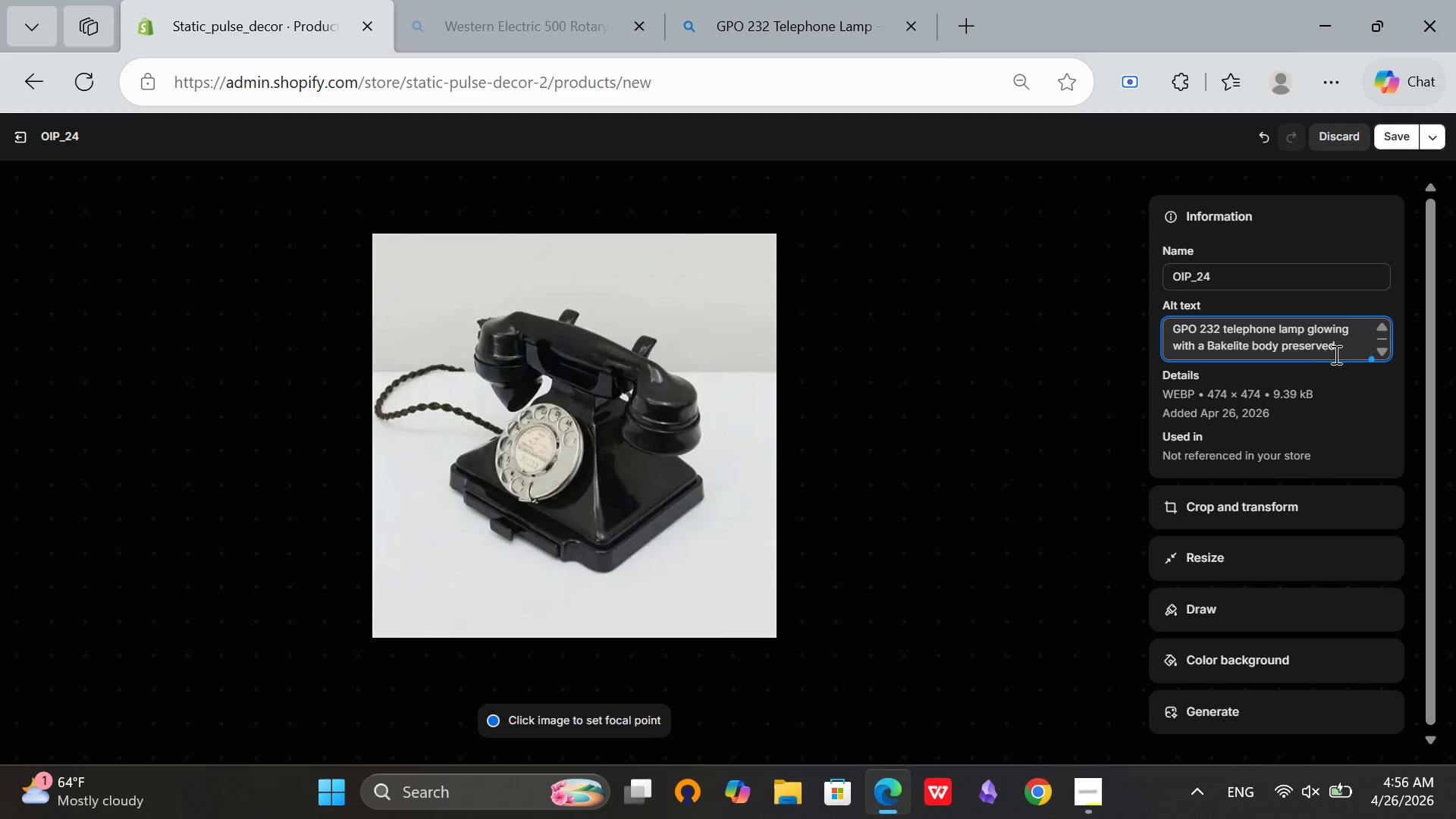 
left_click([1336, 350])
 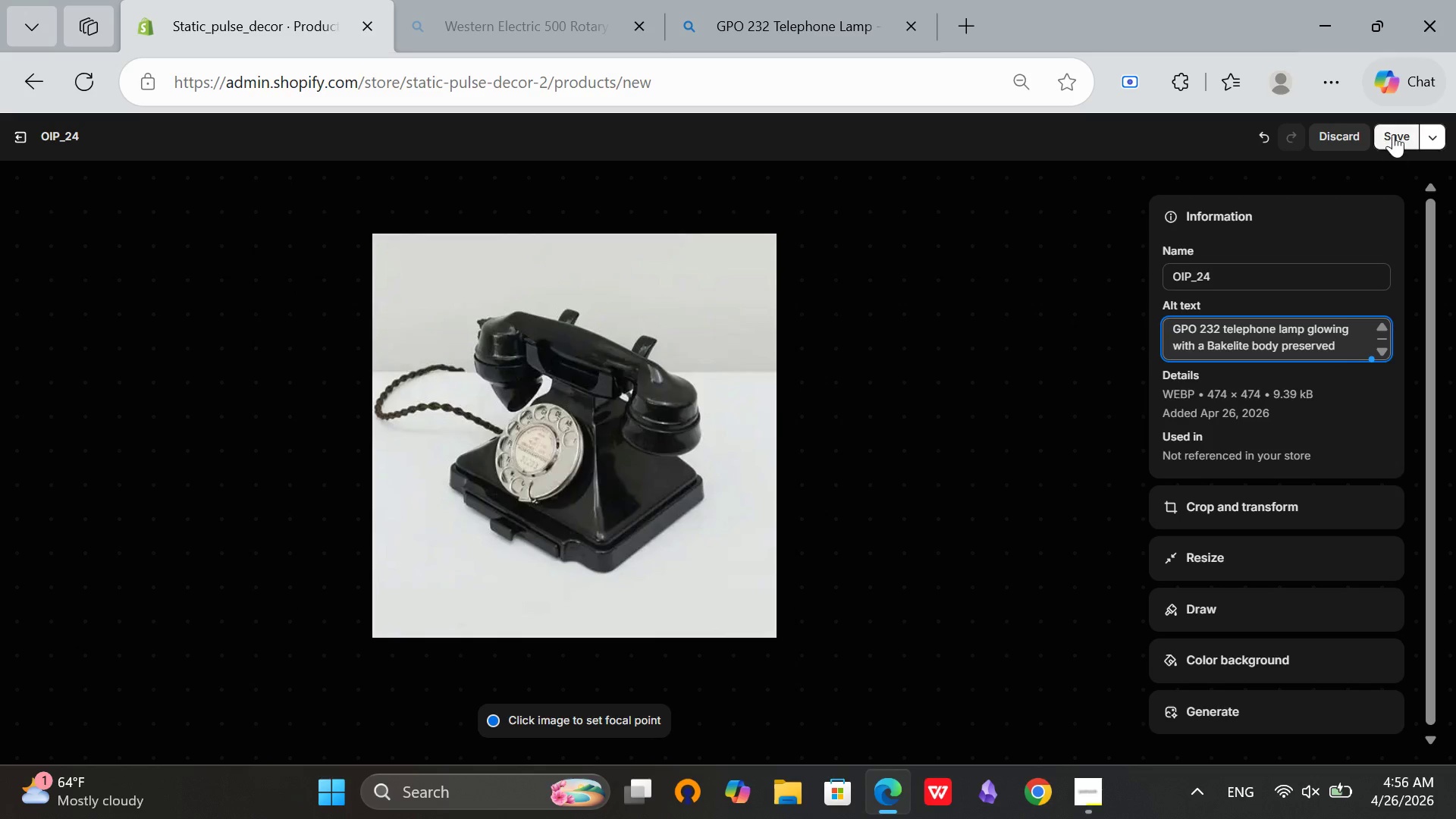 
left_click([1394, 133])
 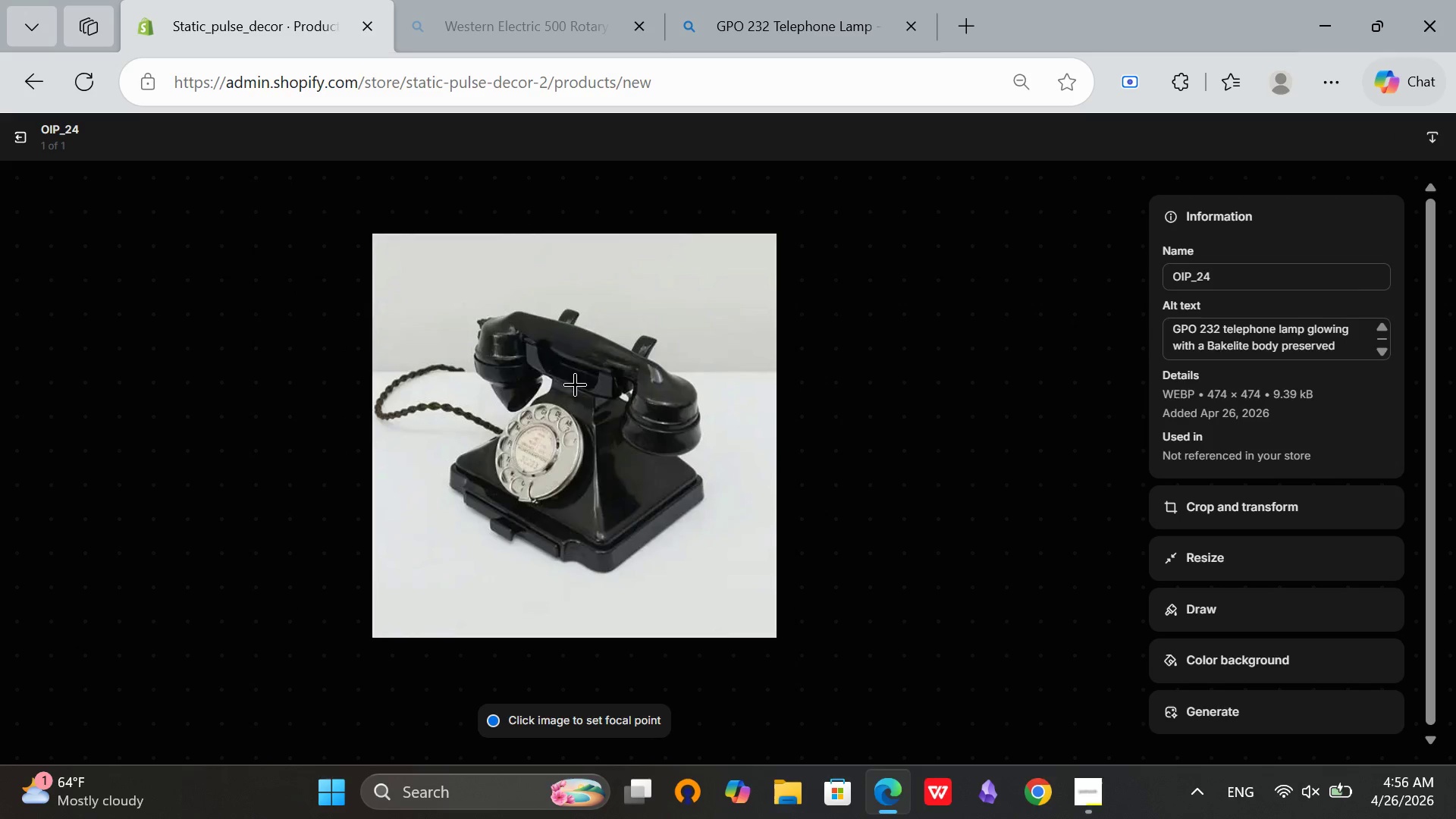 
left_click([29, 127])
 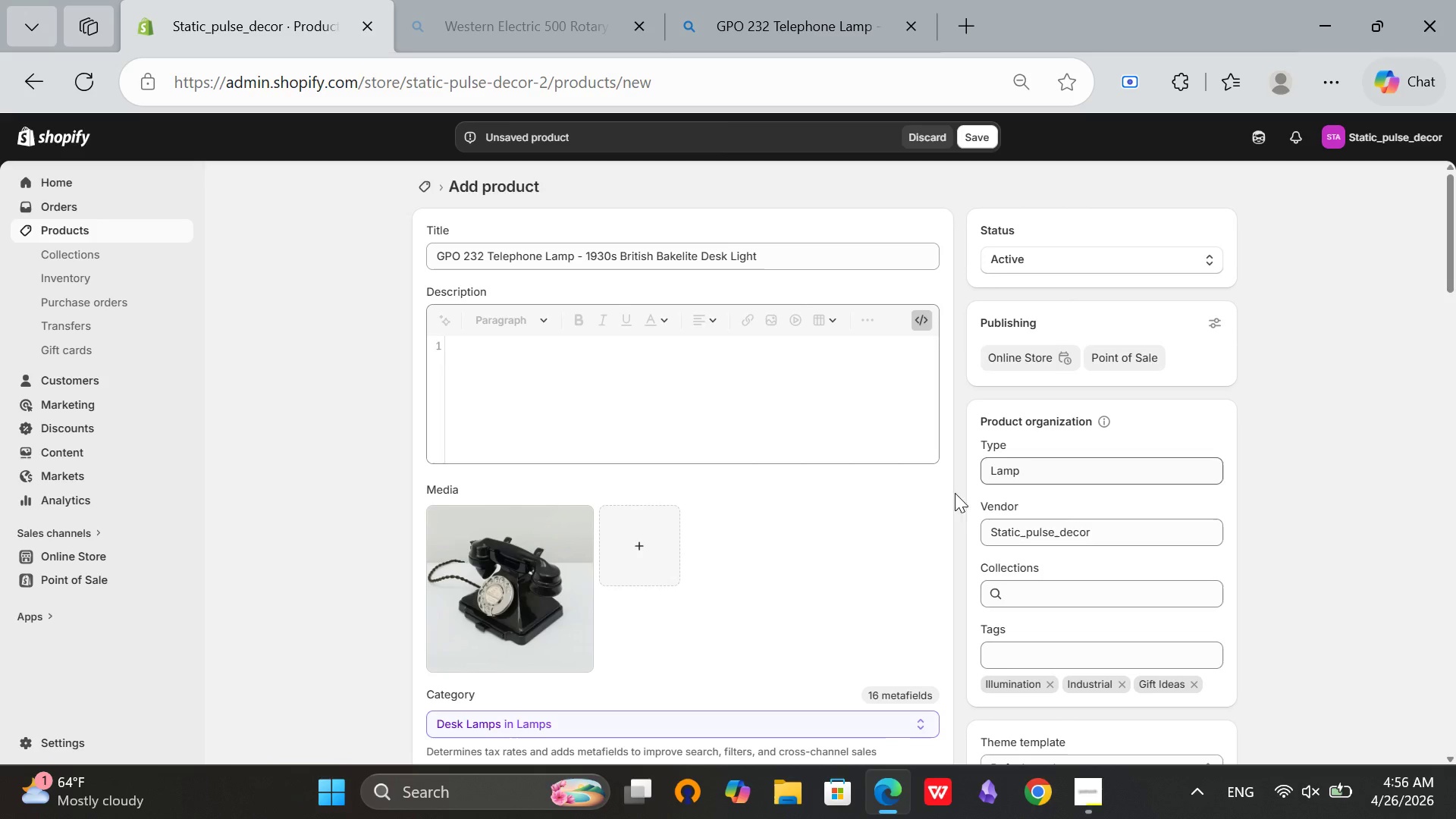 
scroll: coordinate [941, 500], scroll_direction: down, amount: 1.0
 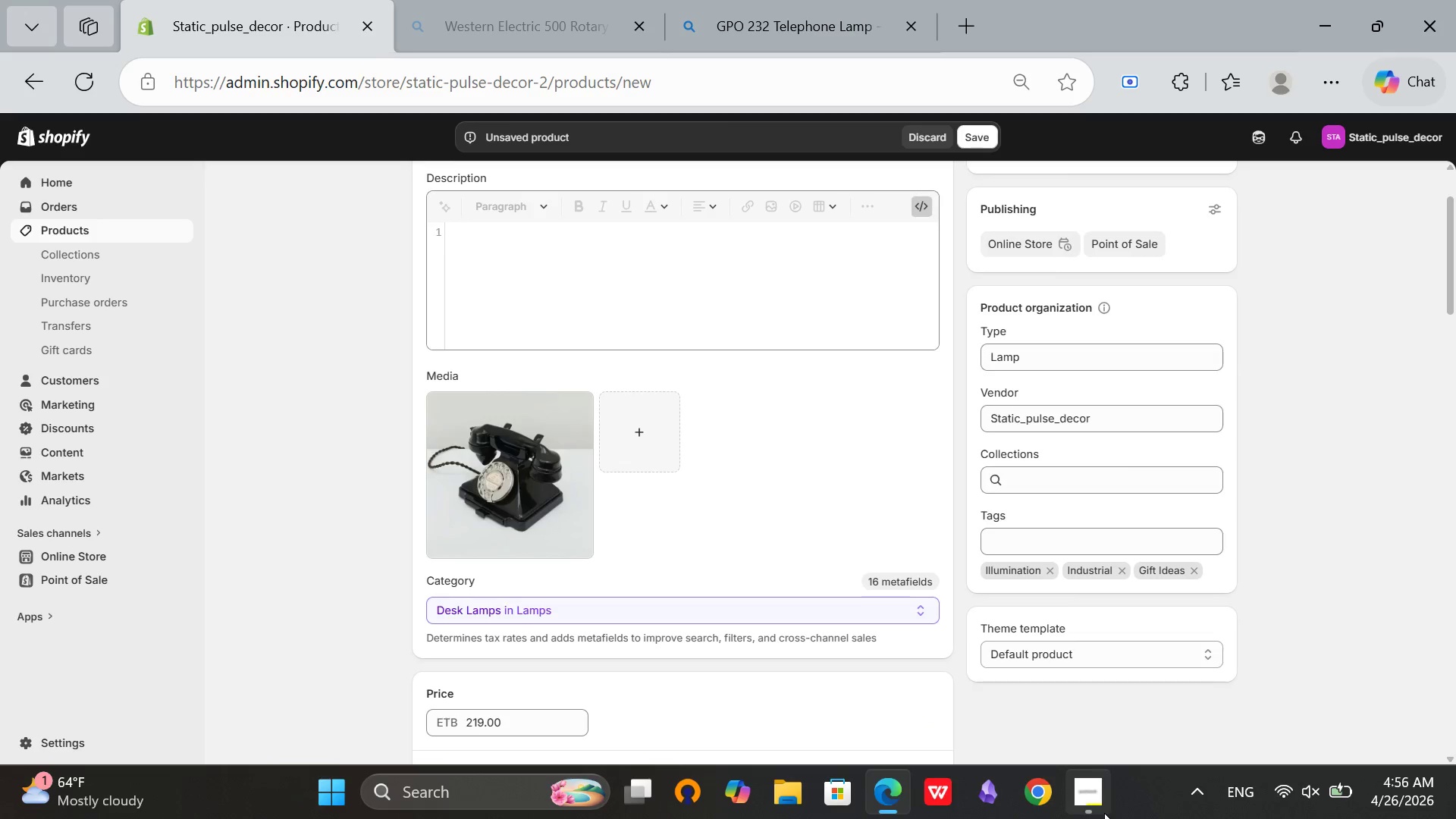 
left_click([1097, 811])